 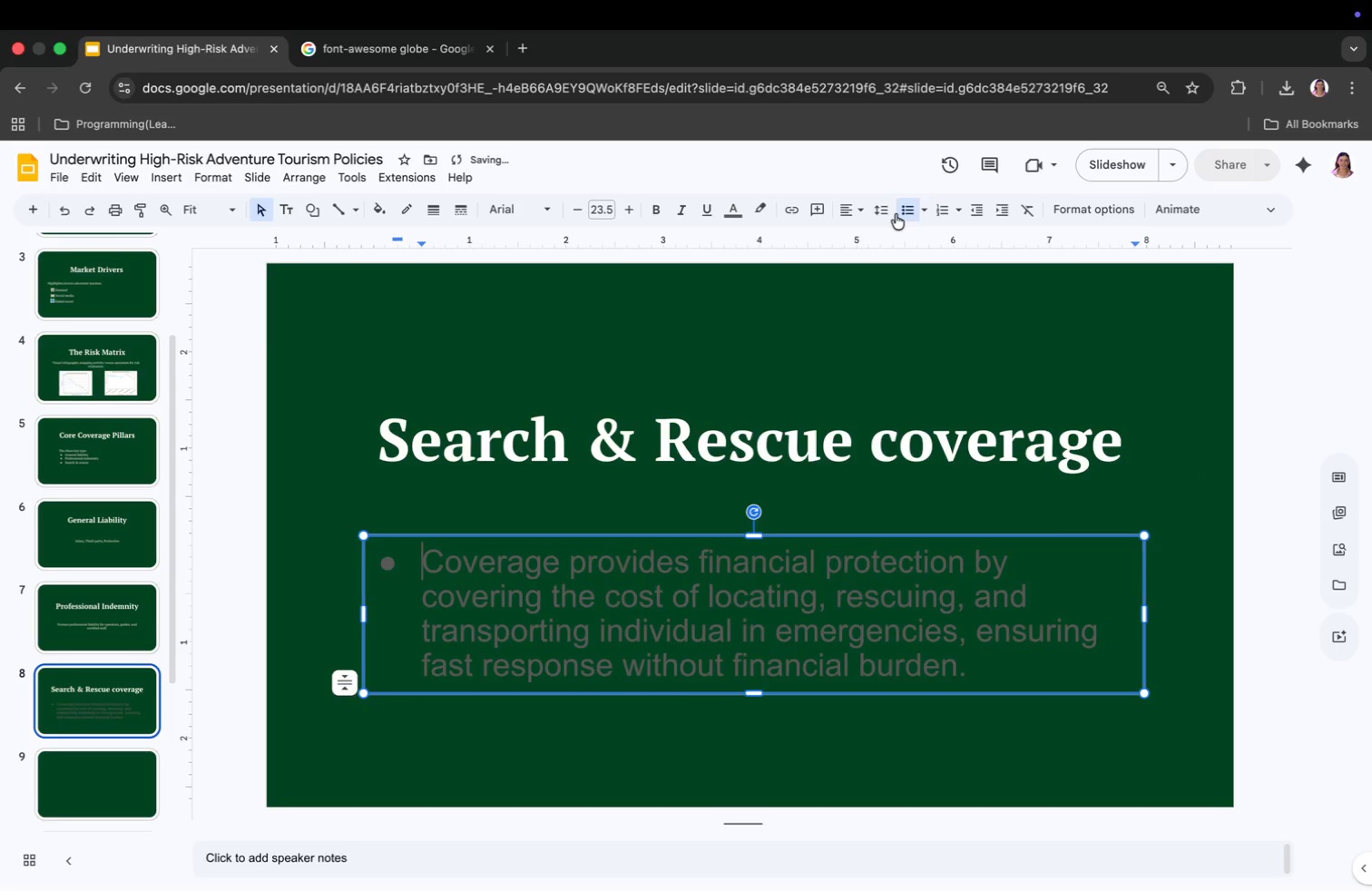 
left_click([715, 607])
 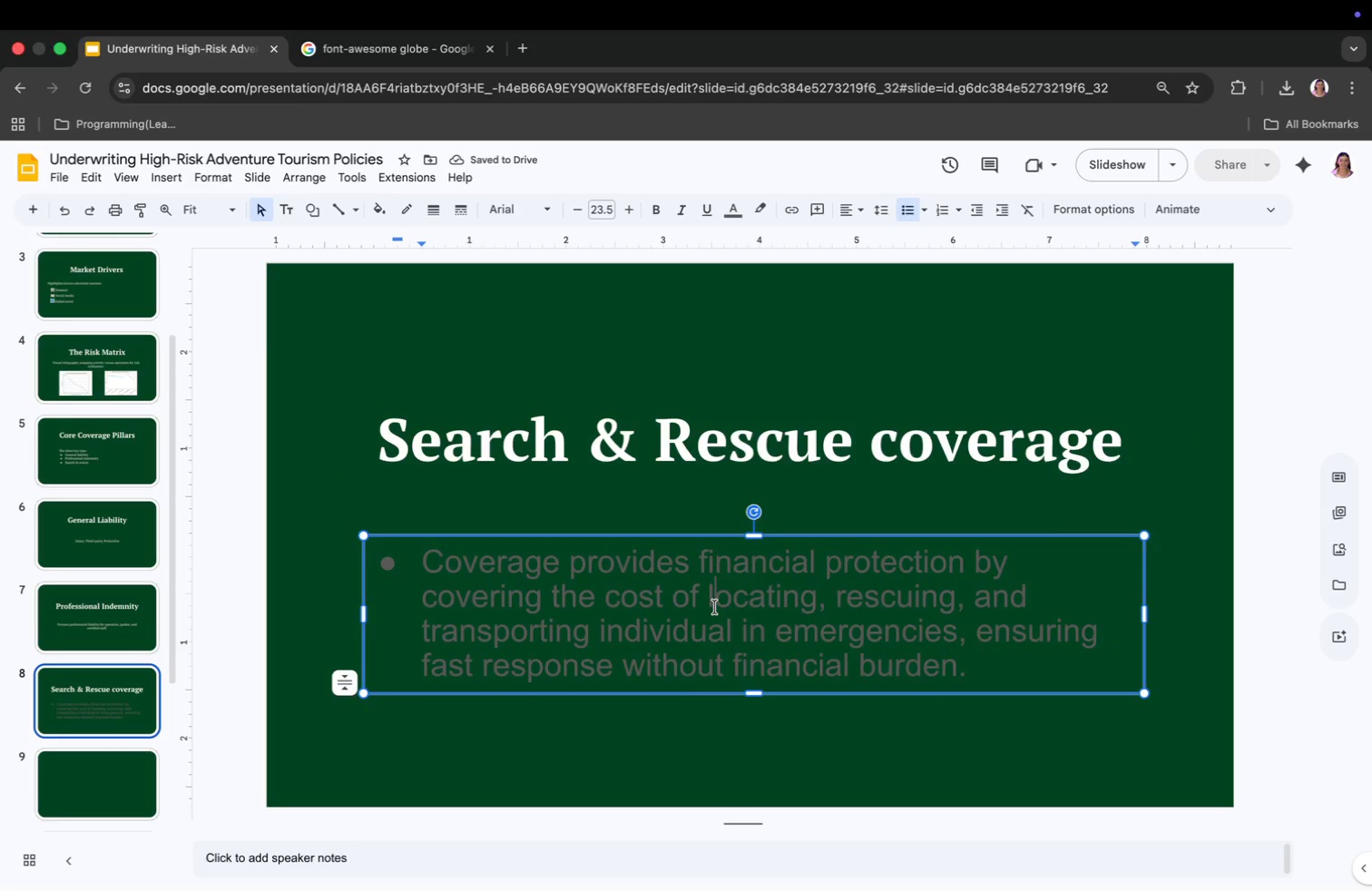 
key(Meta+CommandLeft)
 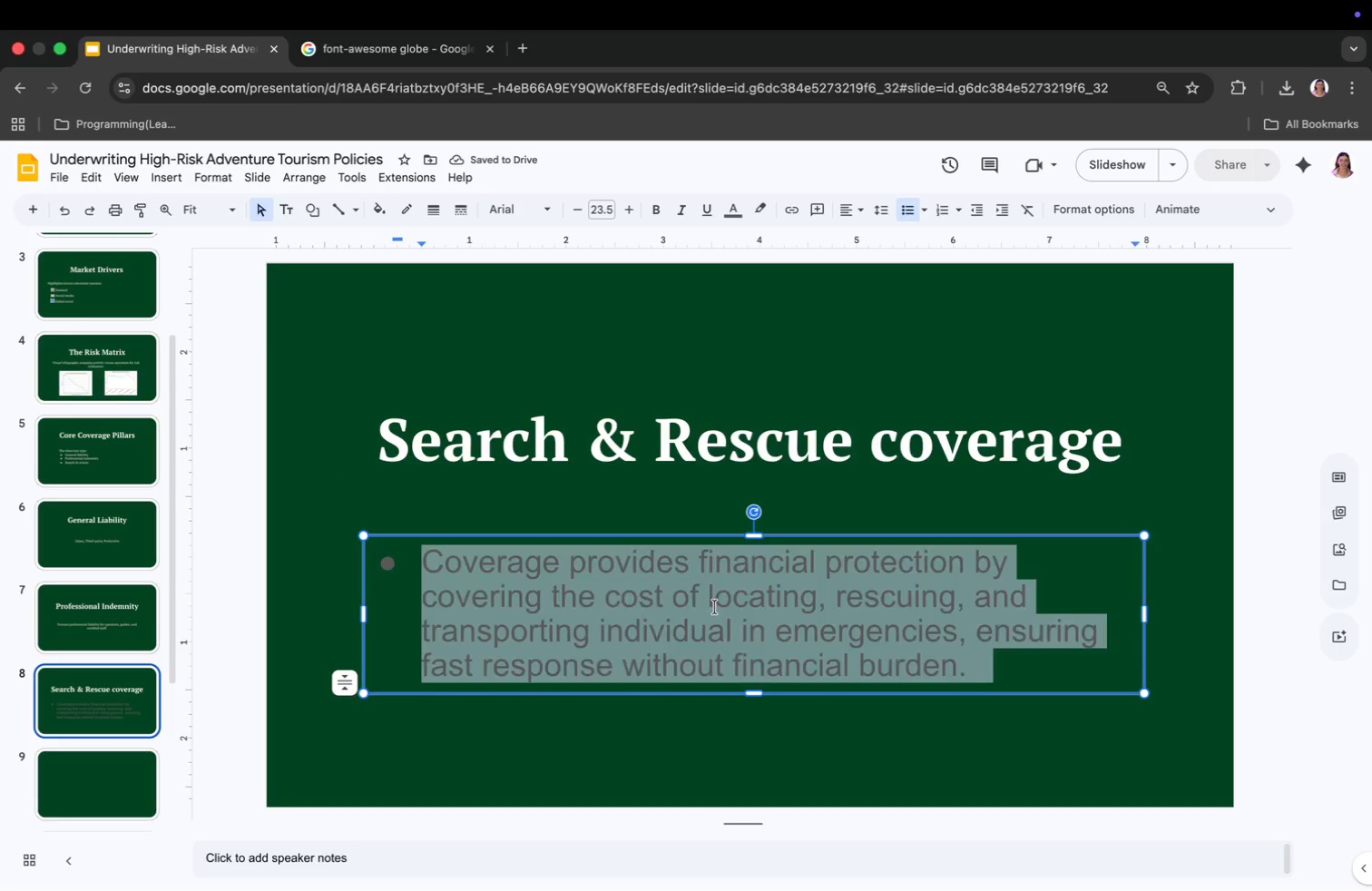 
key(Meta+A)
 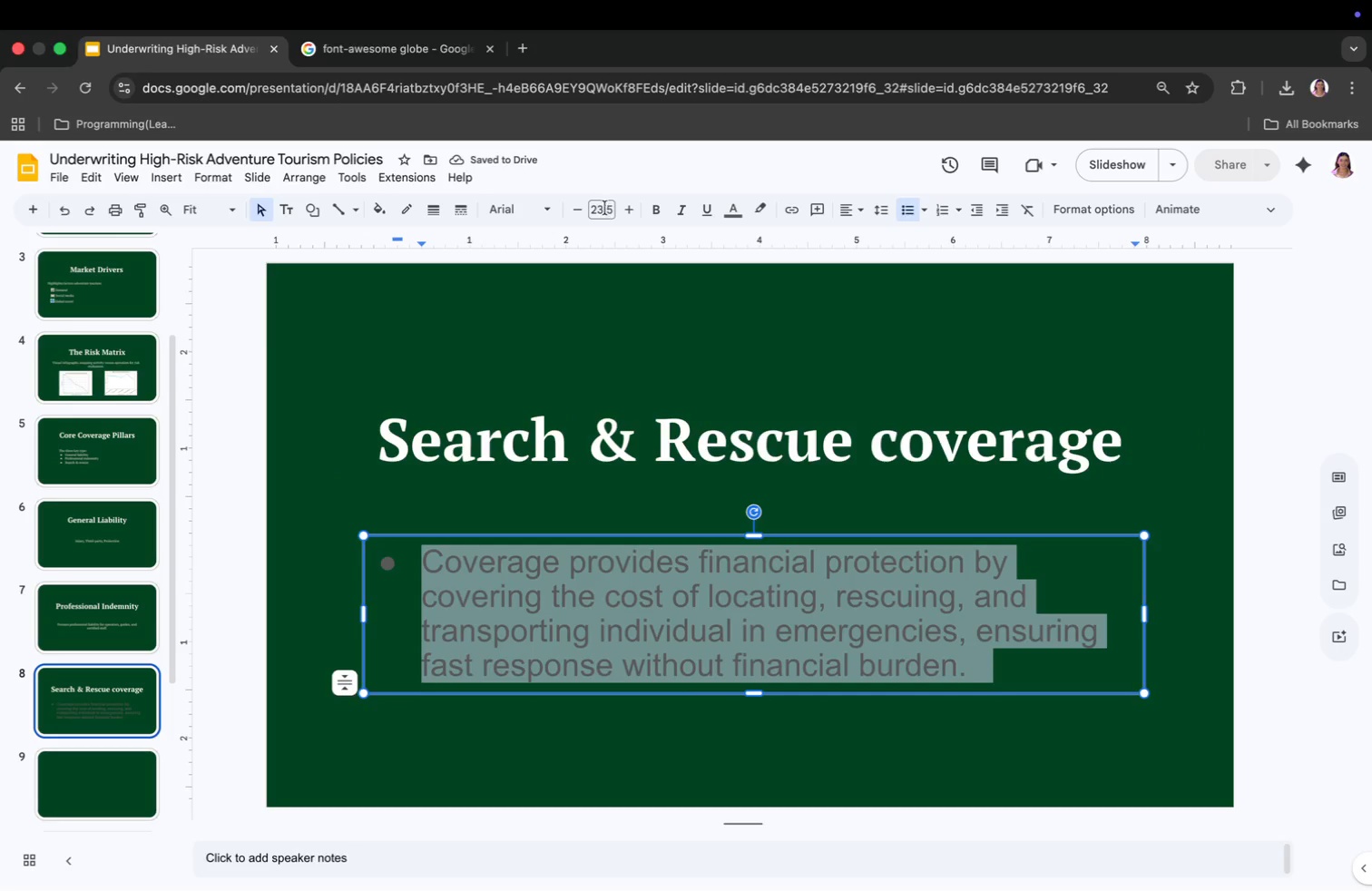 
type(19.5)
 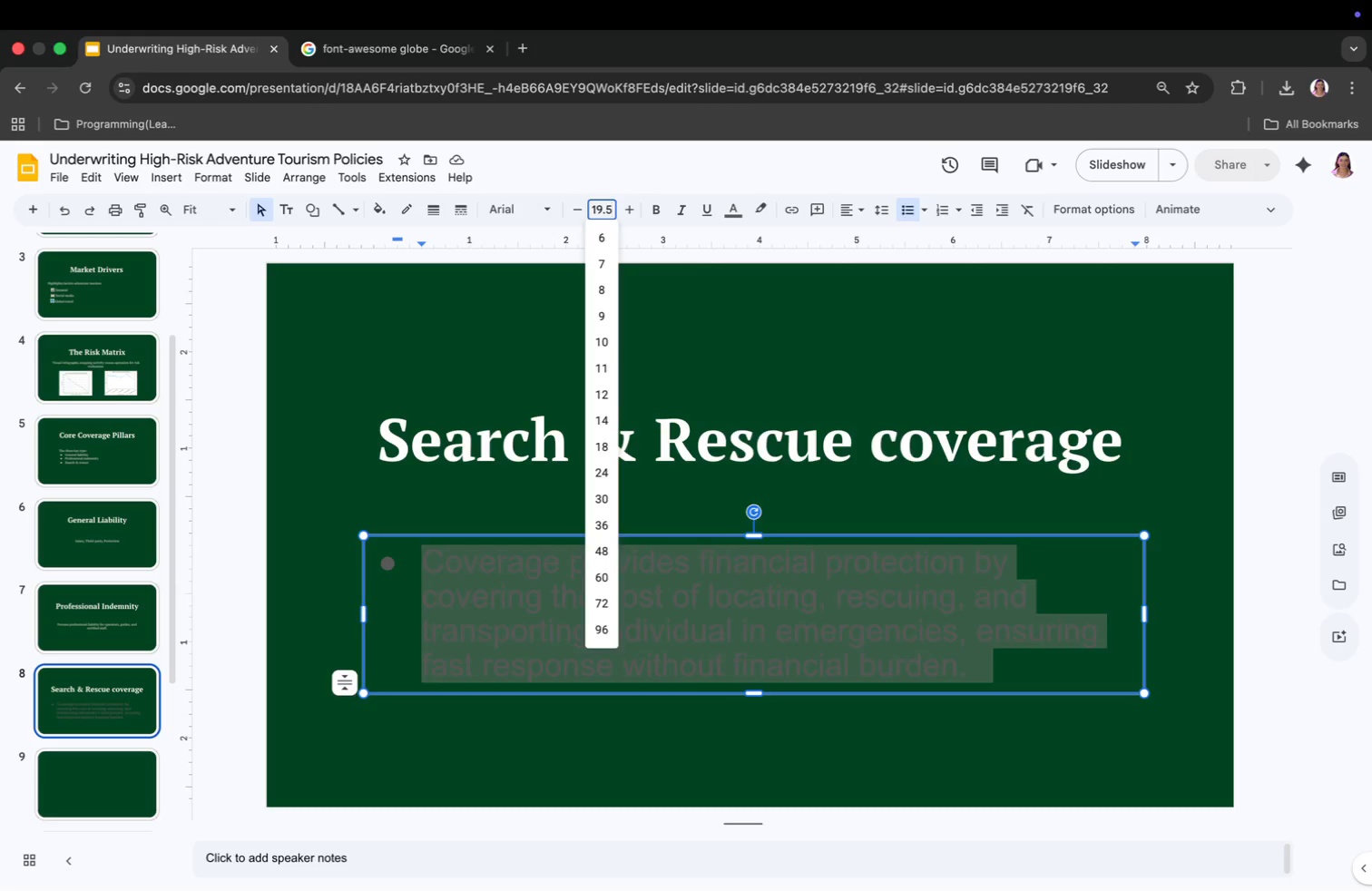 
key(Enter)
 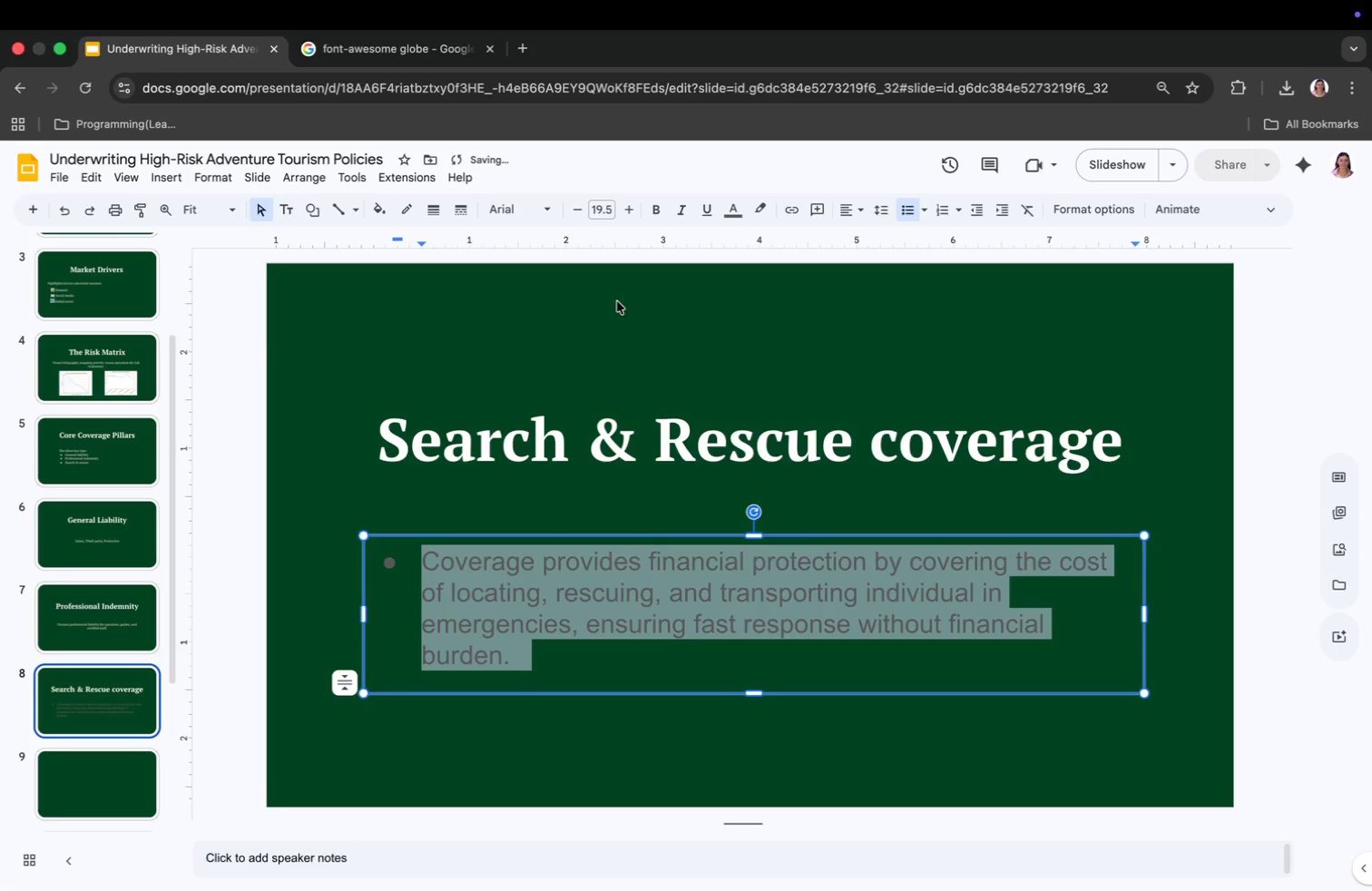 
left_click([517, 204])
 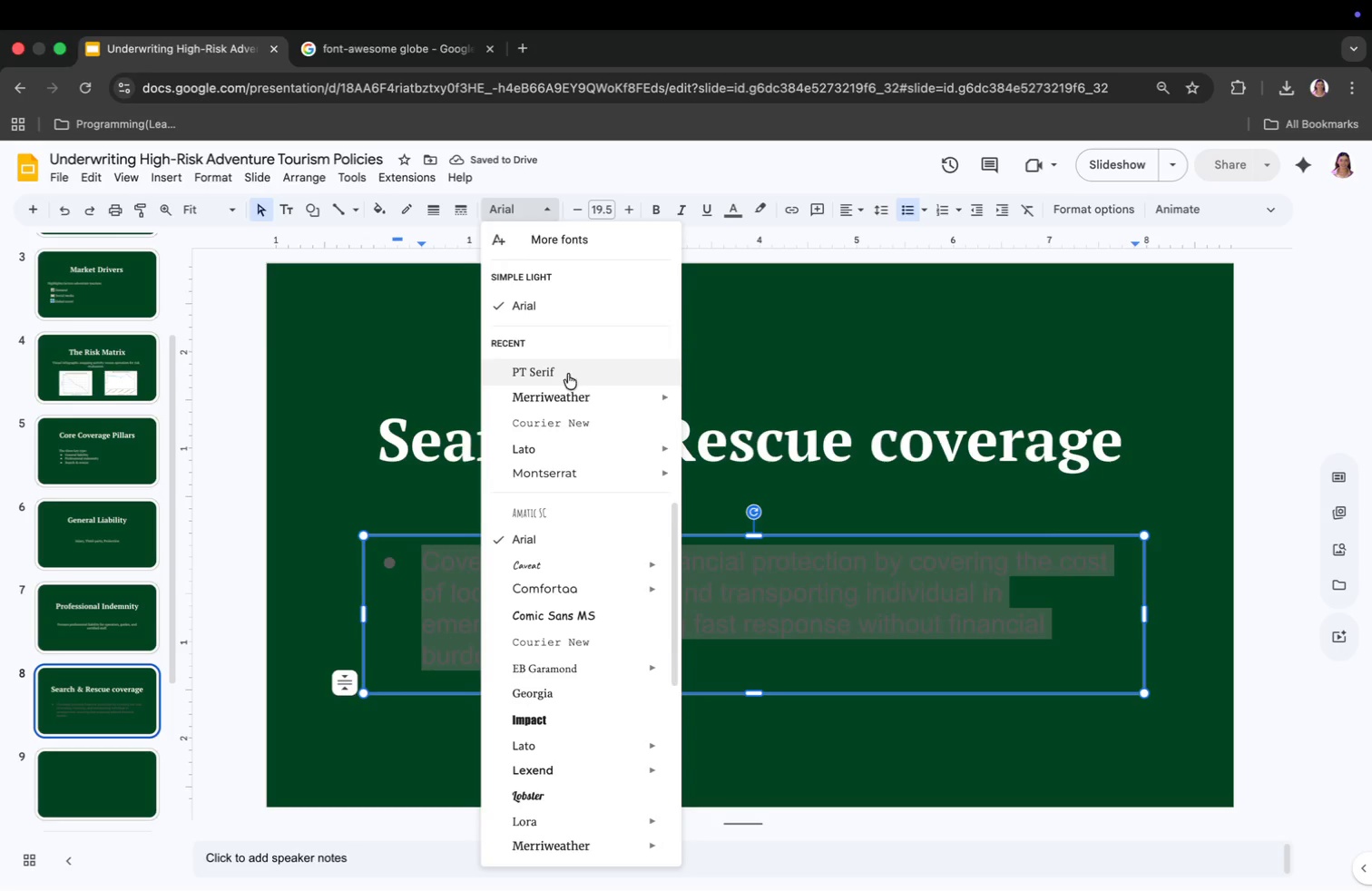 
left_click([567, 376])
 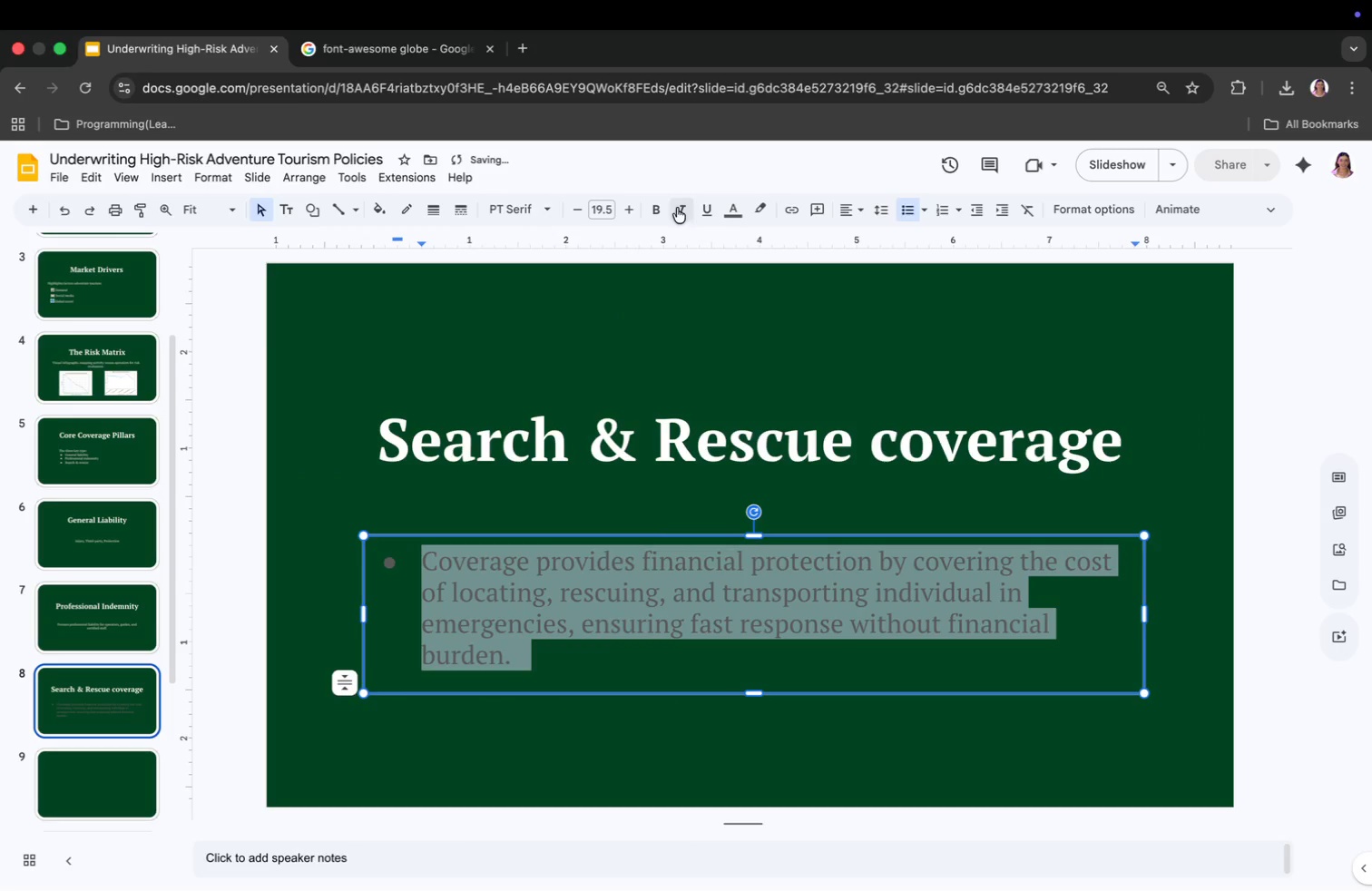 
left_click([741, 209])
 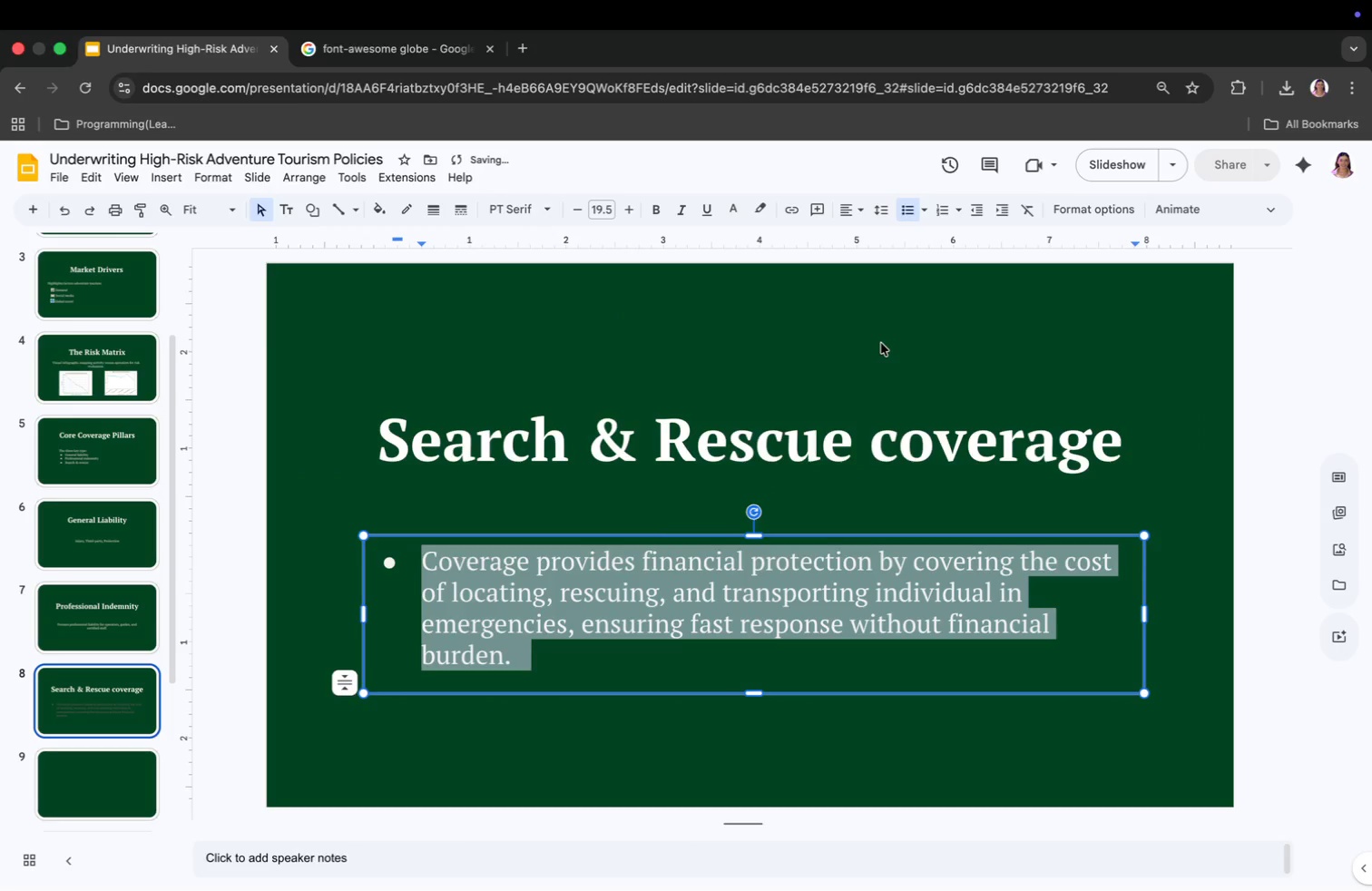 
left_click([728, 343])
 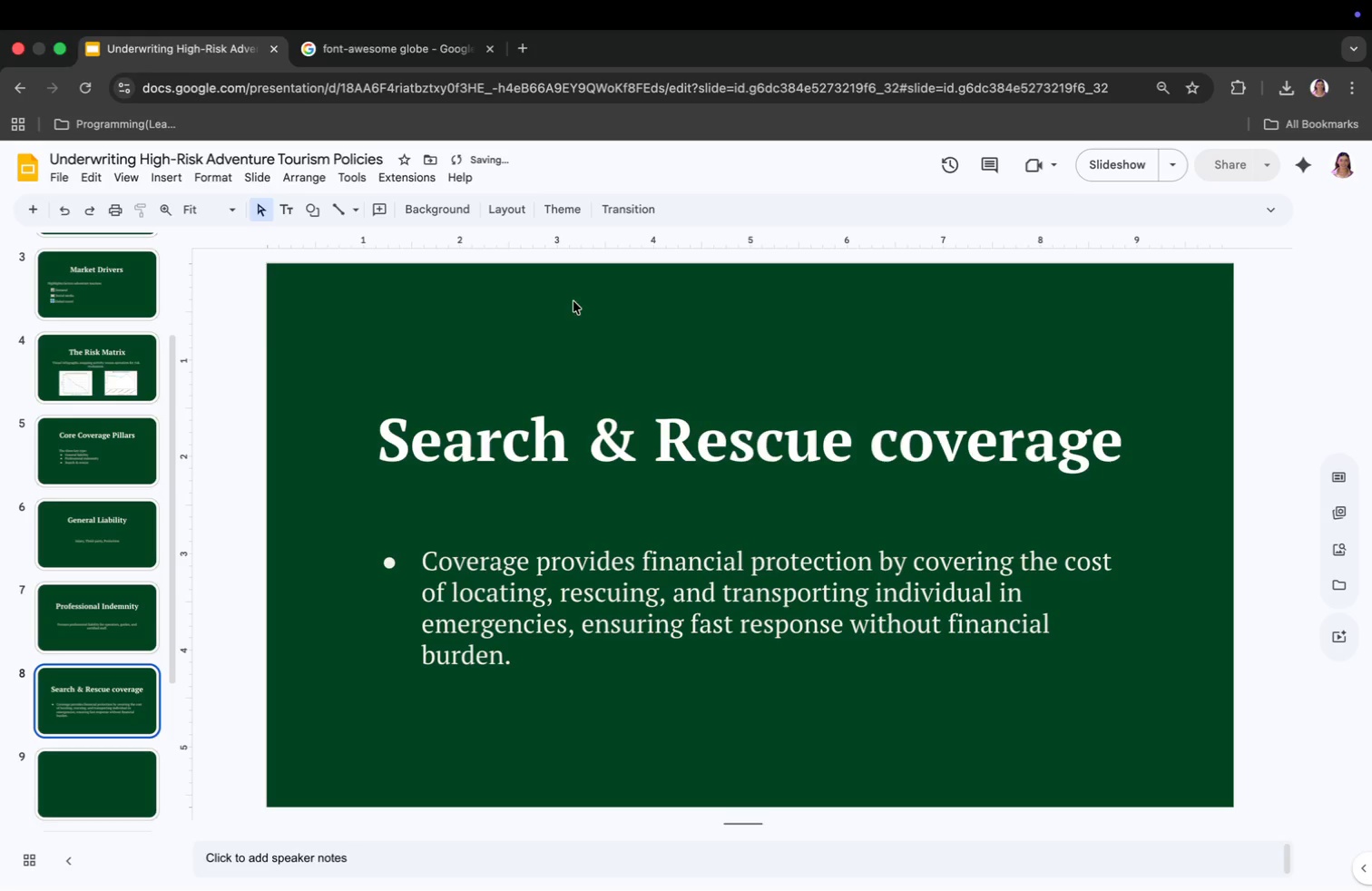 
left_click([584, 437])
 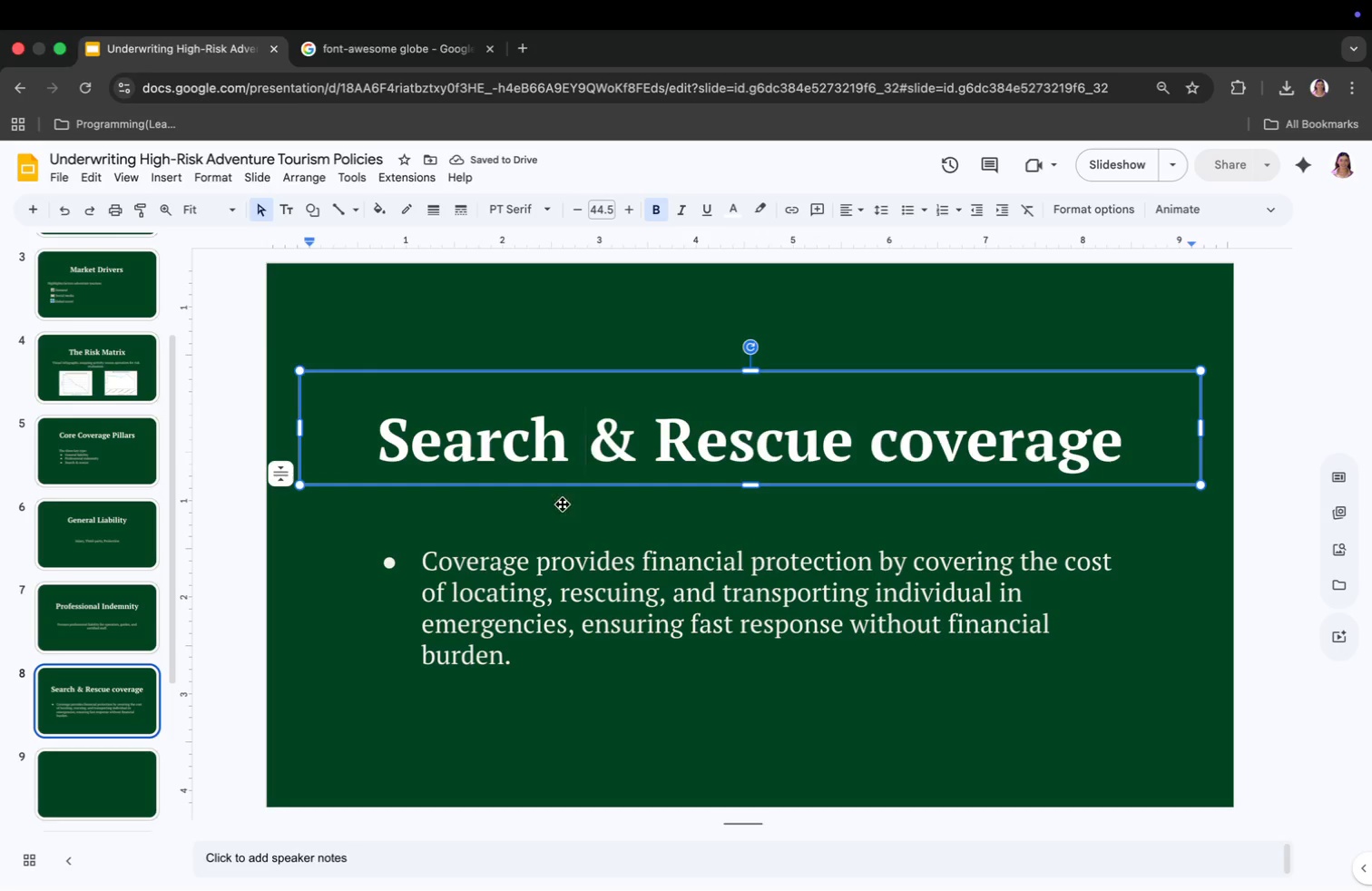 
left_click([554, 544])
 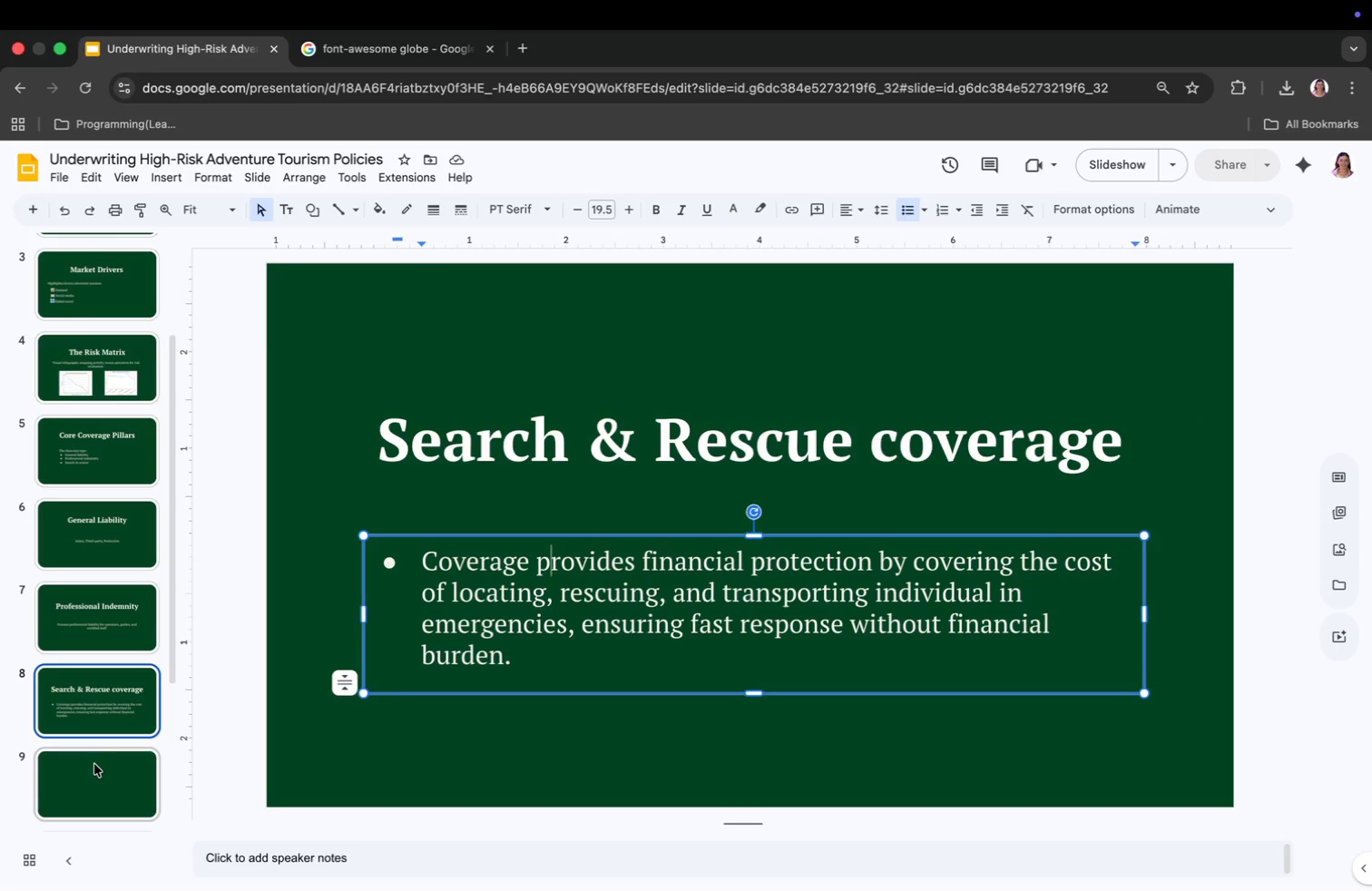 
left_click([96, 764])
 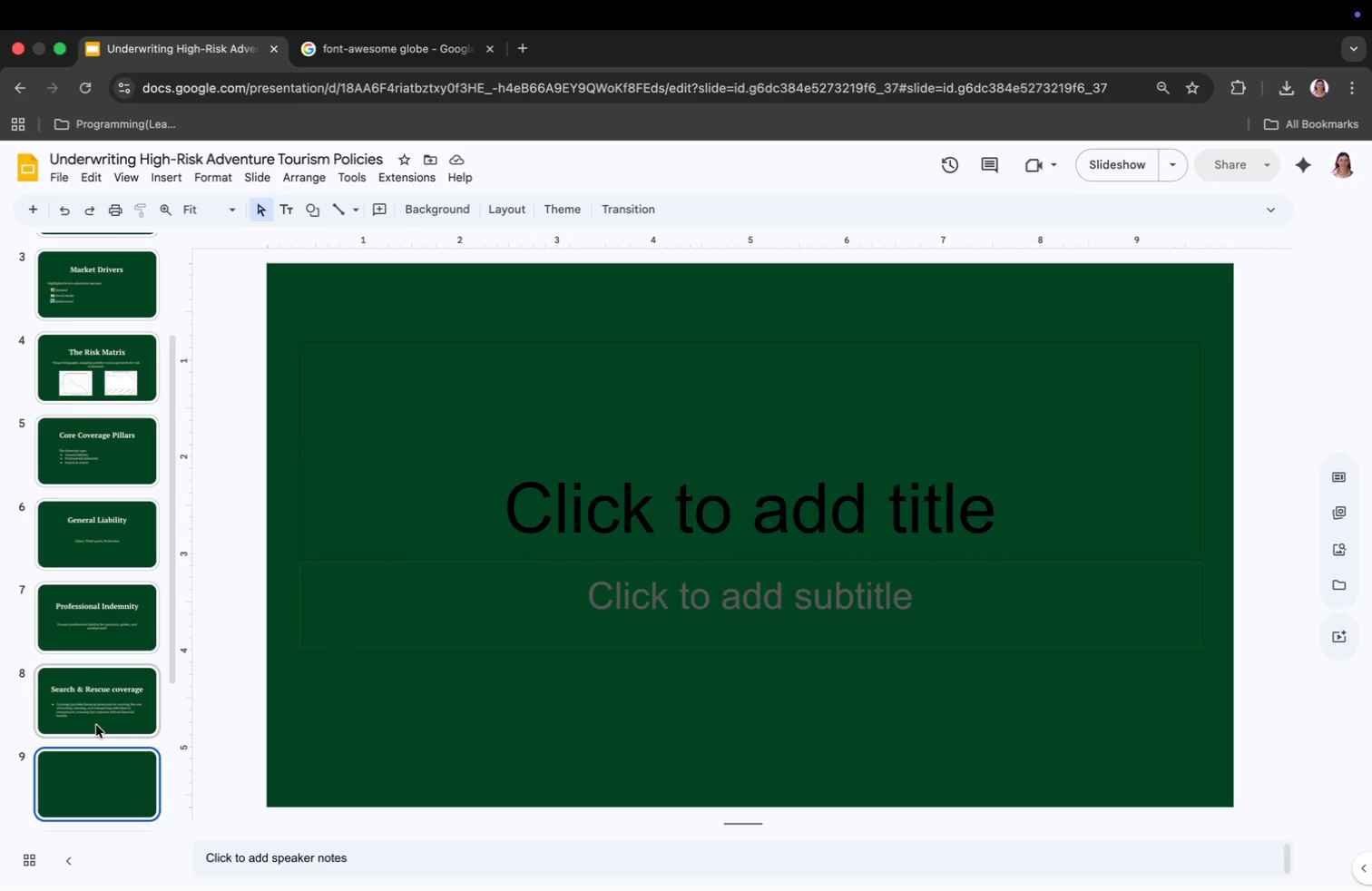 
wait(10.98)
 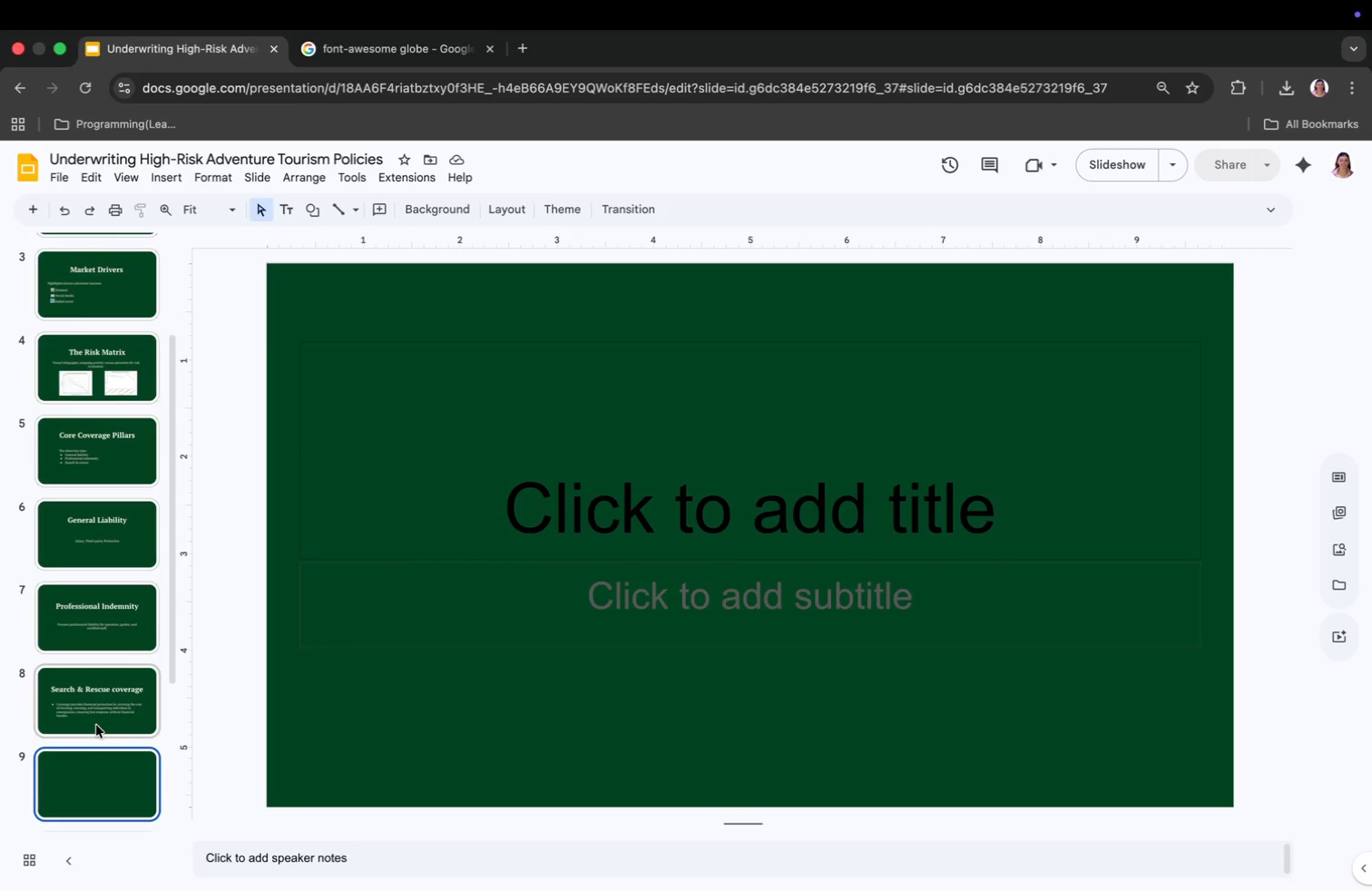 
type(RE)
 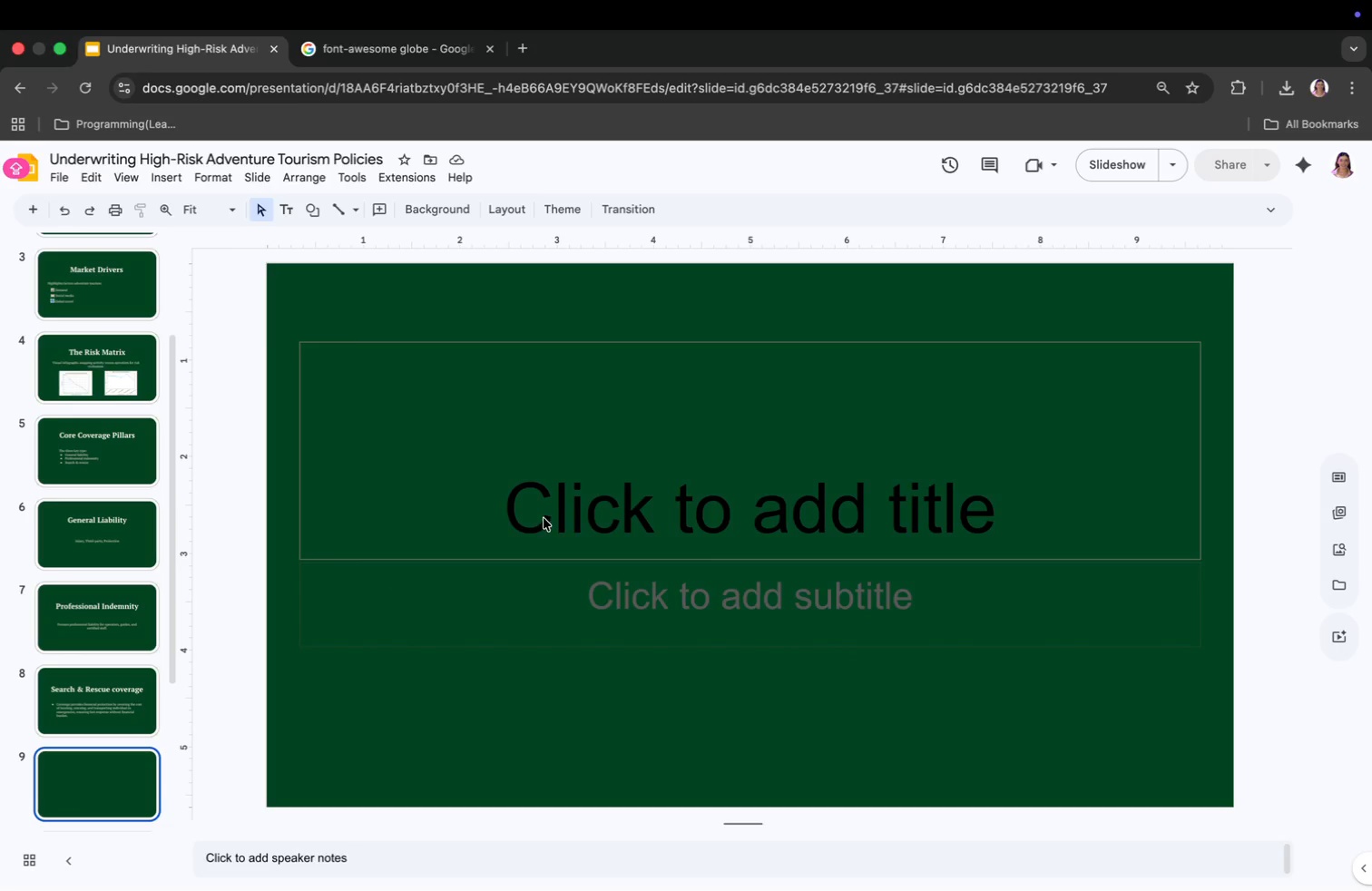 
left_click([577, 522])
 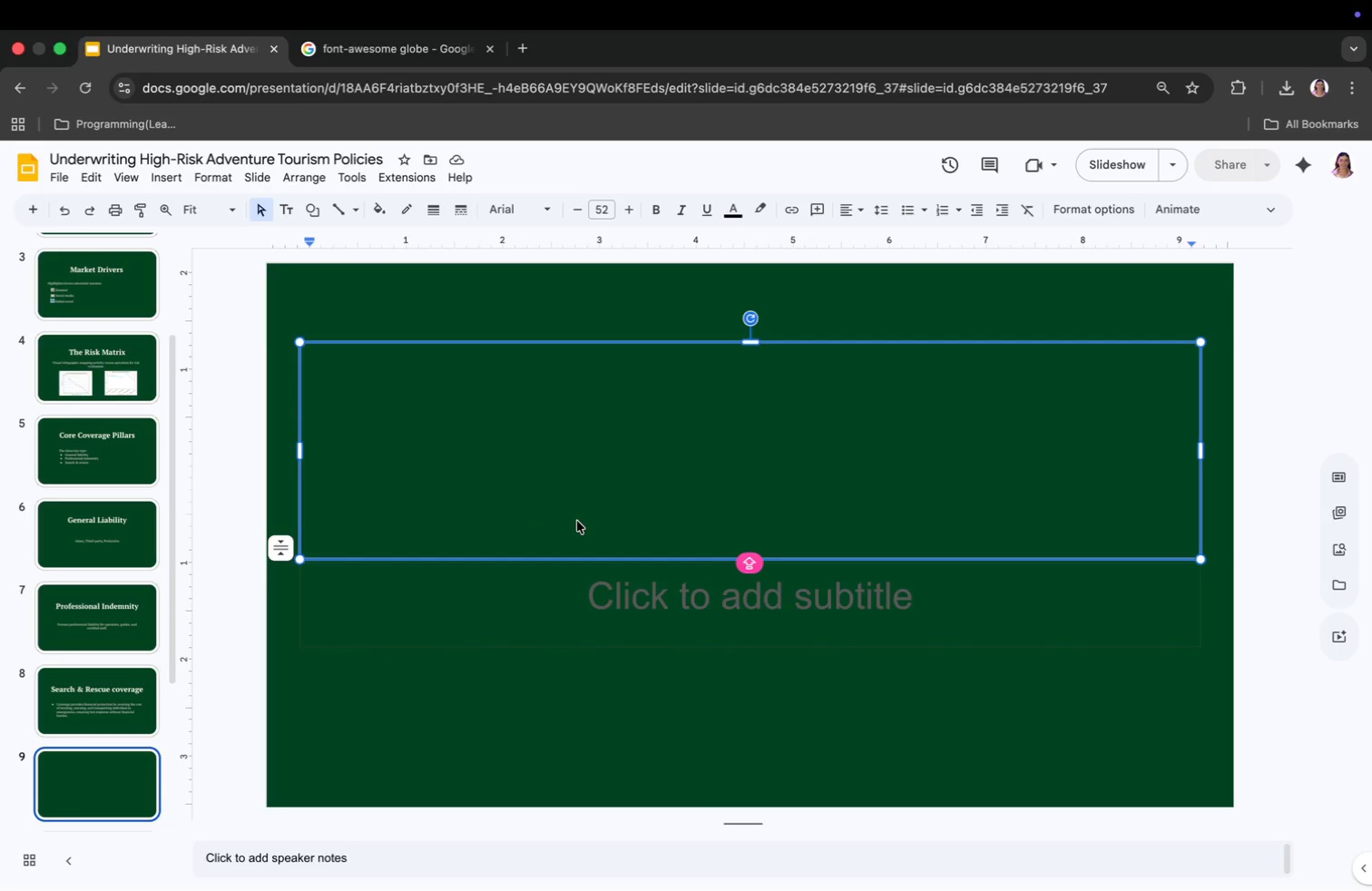 
type(Red flag Checlist )
key(Backspace)
 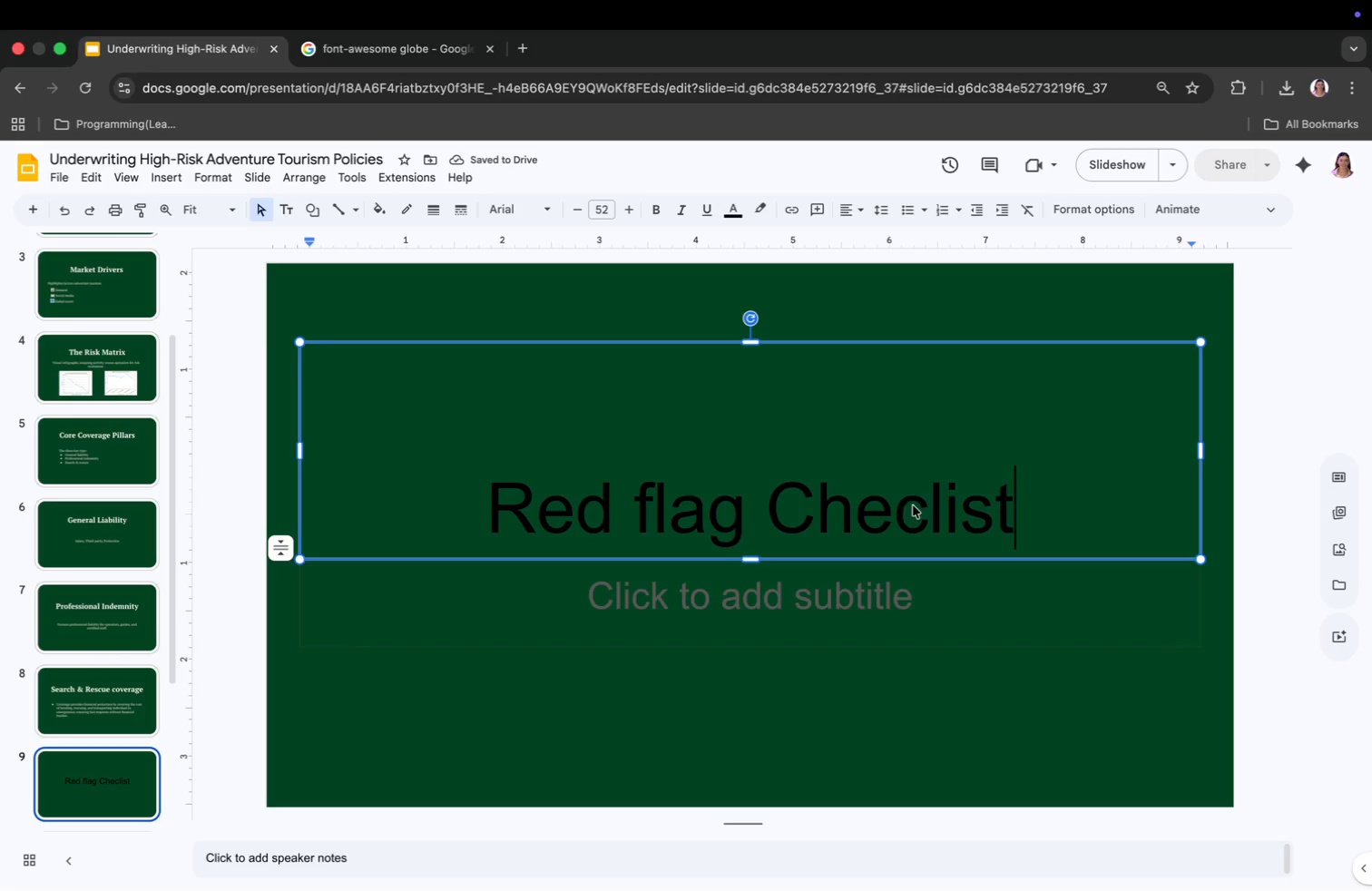 
wait(6.9)
 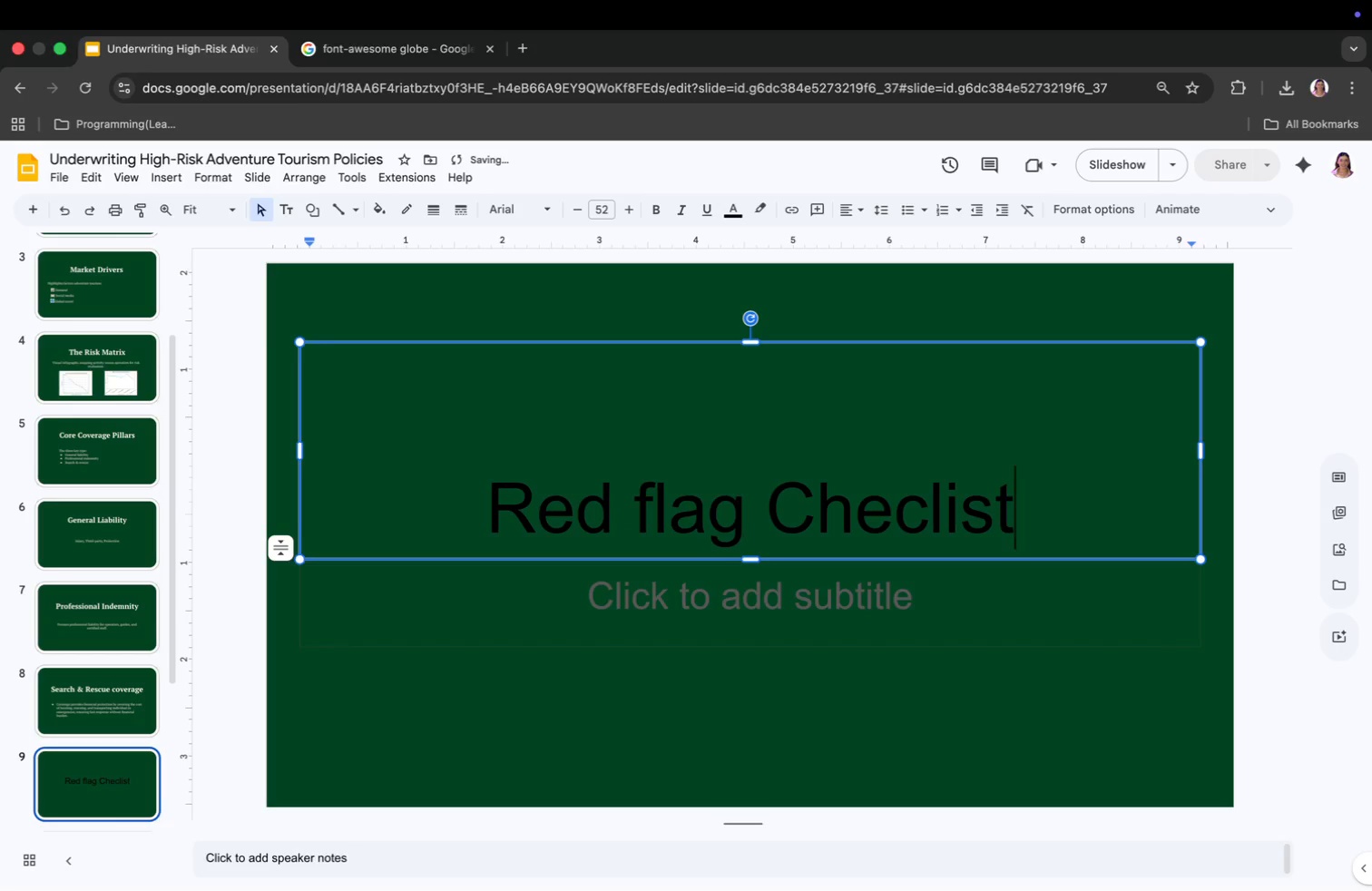 
key(K)
 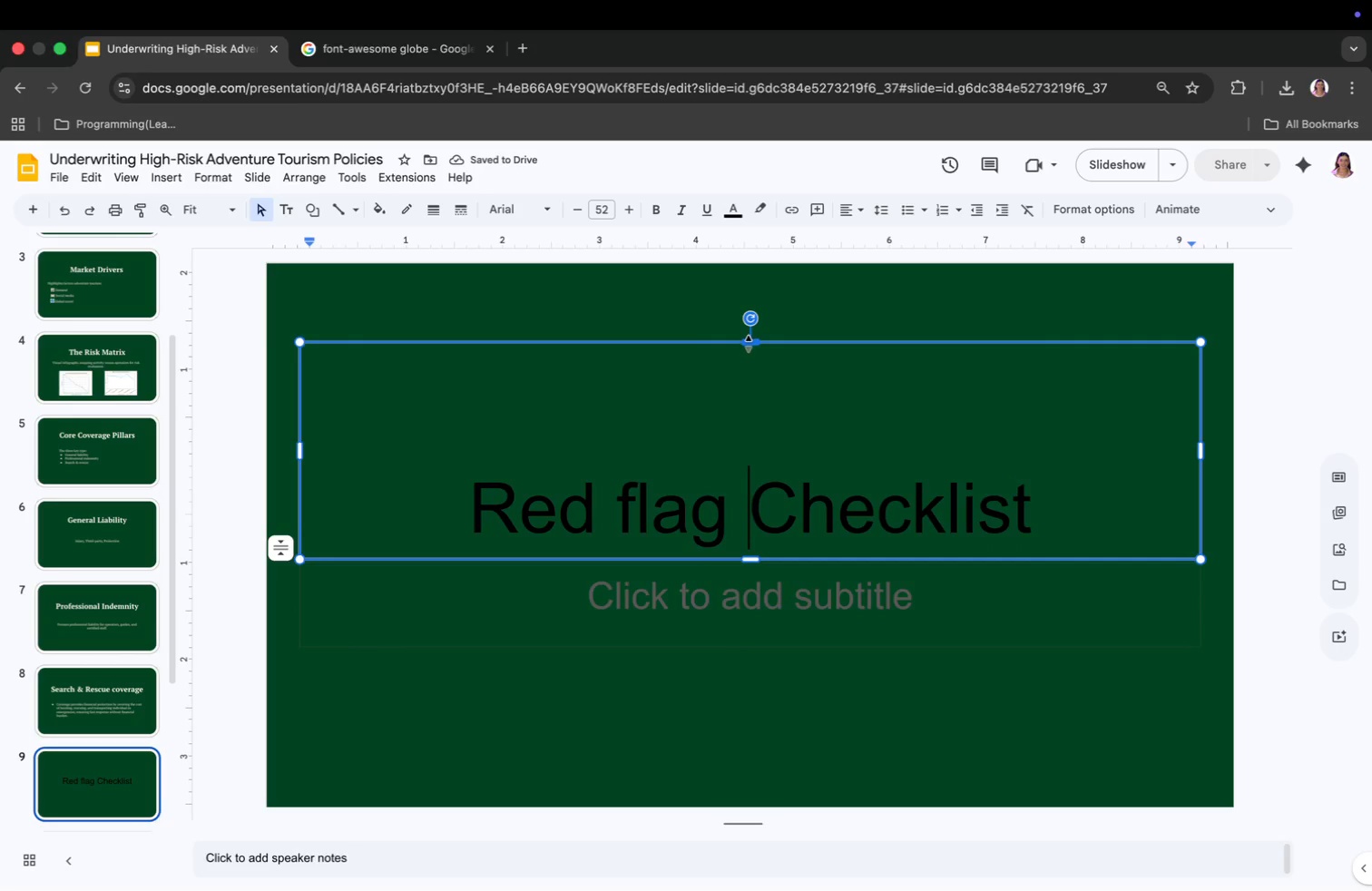 
wait(6.56)
 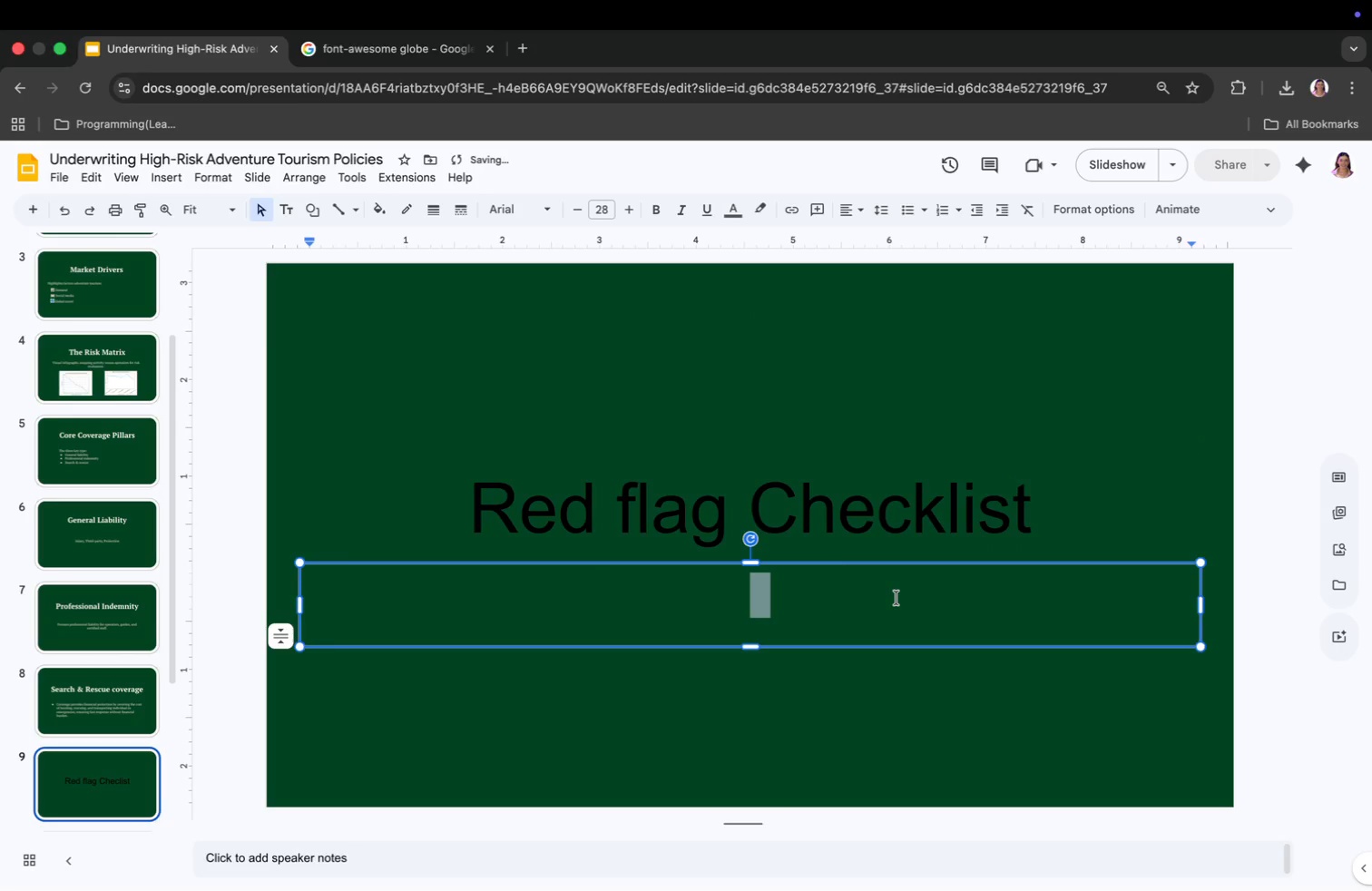 
left_click_drag(start_coordinate=[750, 341], to_coordinate=[756, 441])
 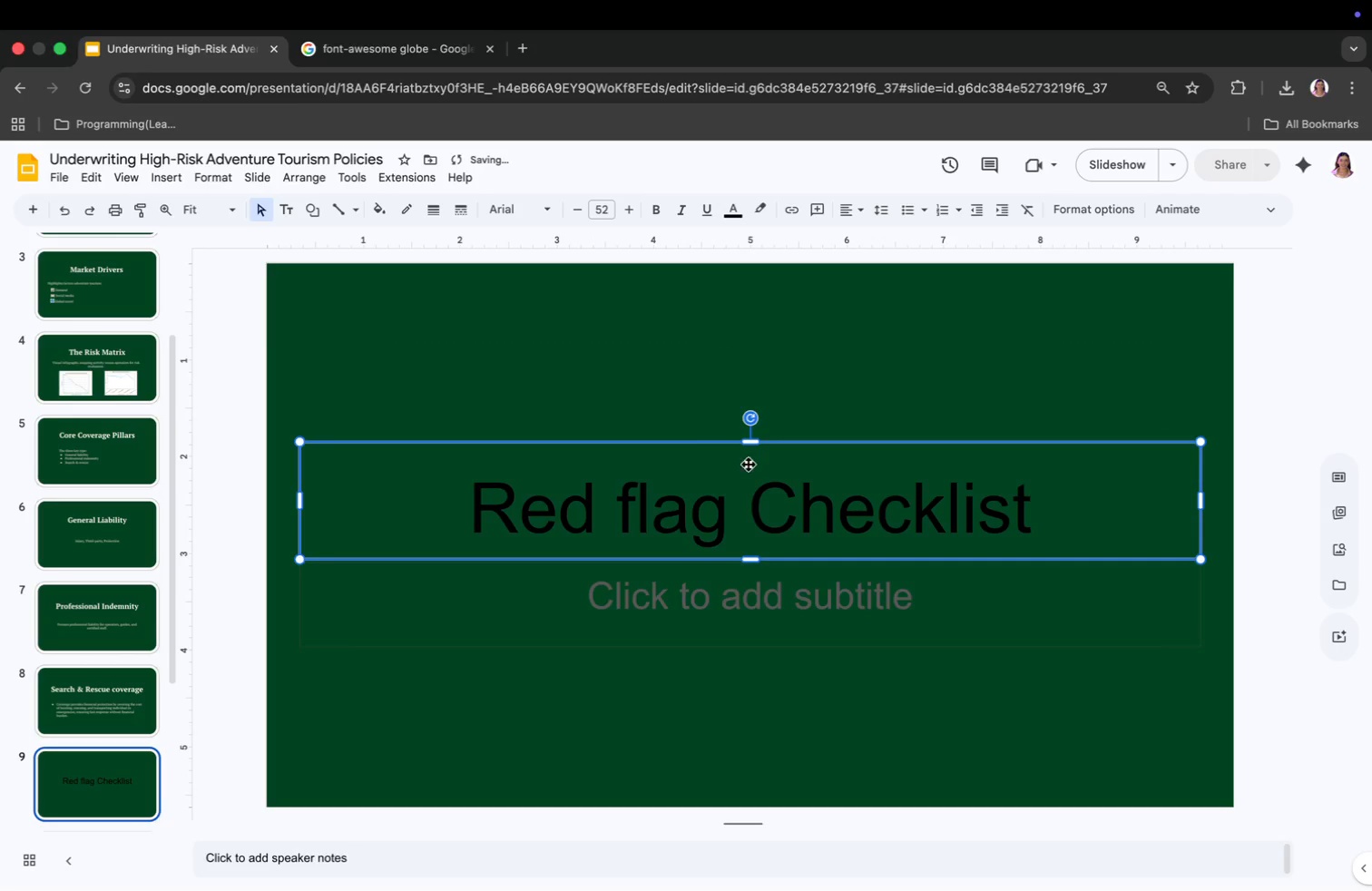 
left_click_drag(start_coordinate=[749, 457], to_coordinate=[742, 368])
 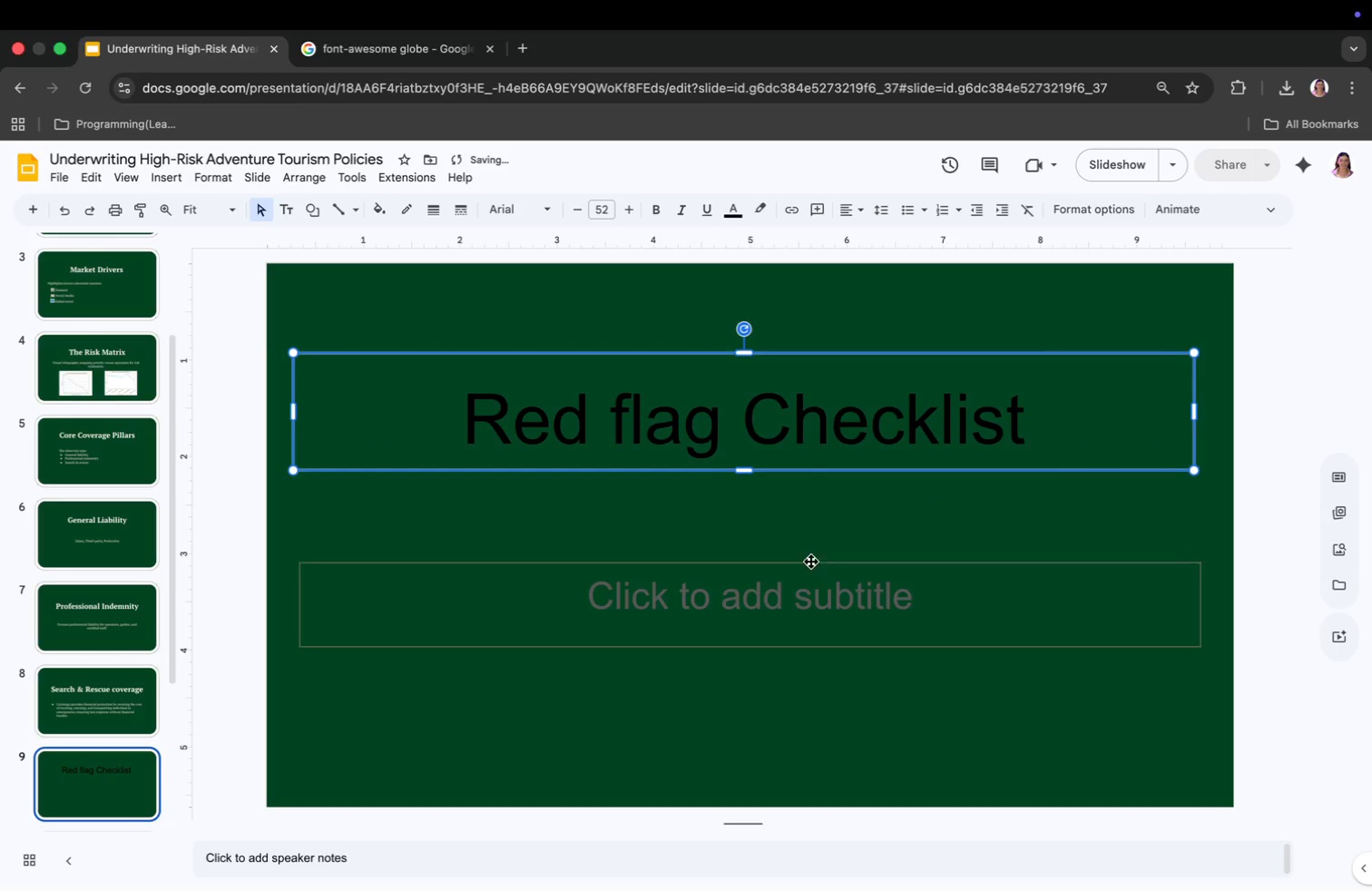 
left_click([797, 608])
 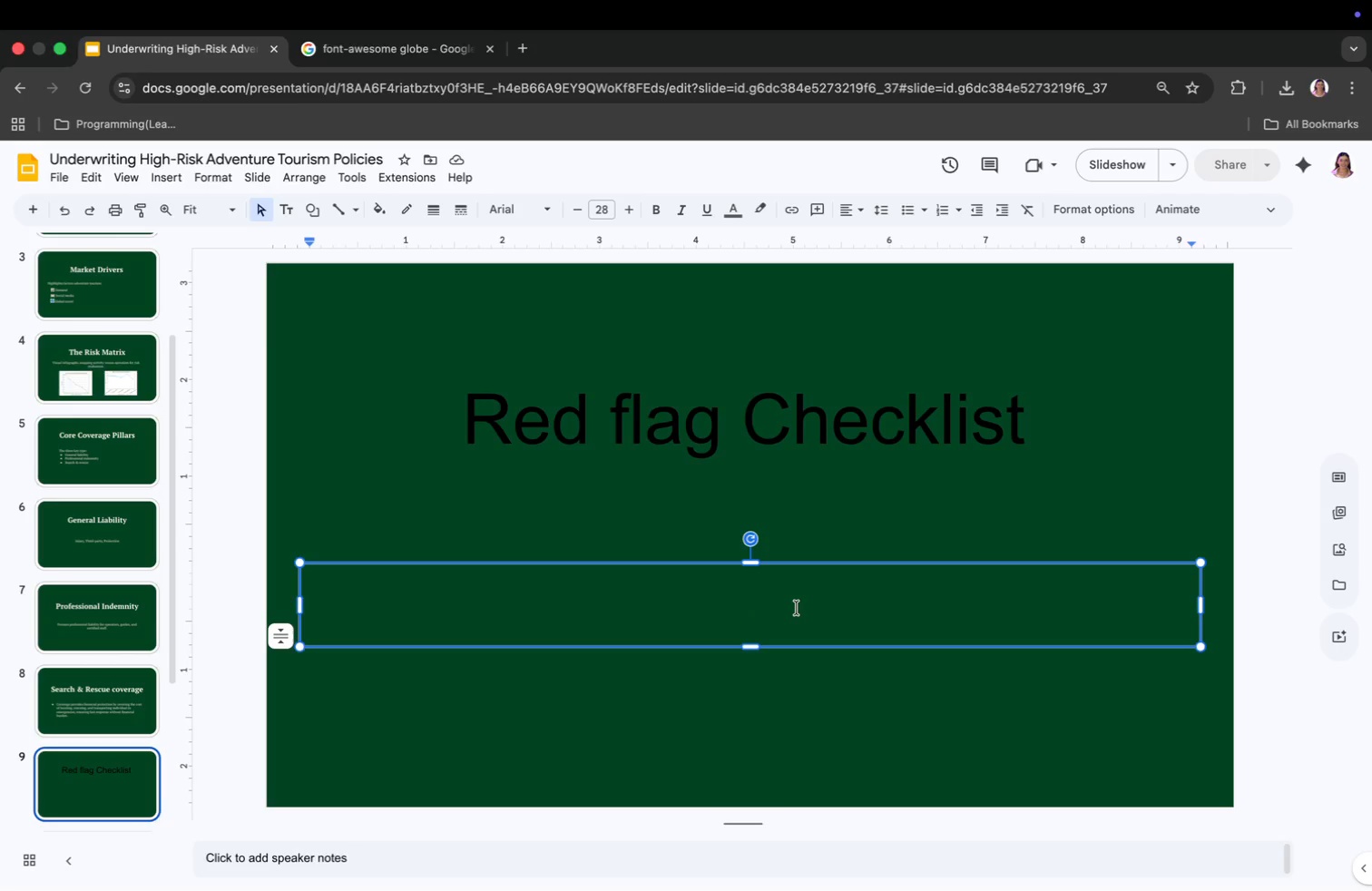 
wait(12.0)
 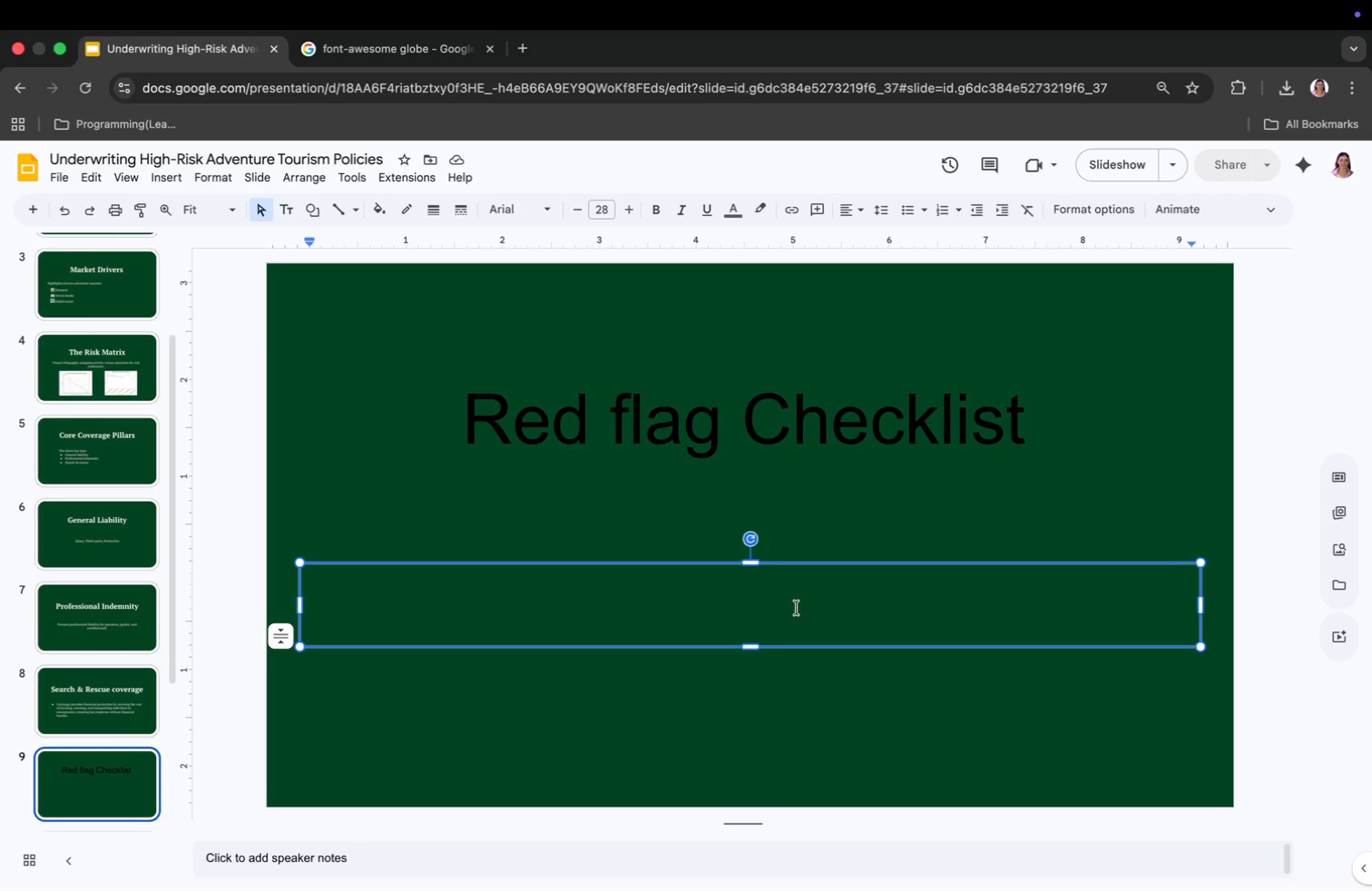 
type(Highlights common raesi)
key(Backspace)
type(on application are denied, imcluding)
key(Backspace)
key(Backspace)
key(Backspace)
key(Backspace)
key(Backspace)
key(Backspace)
key(Backspace)
key(Backspace)
type(ncluding)
 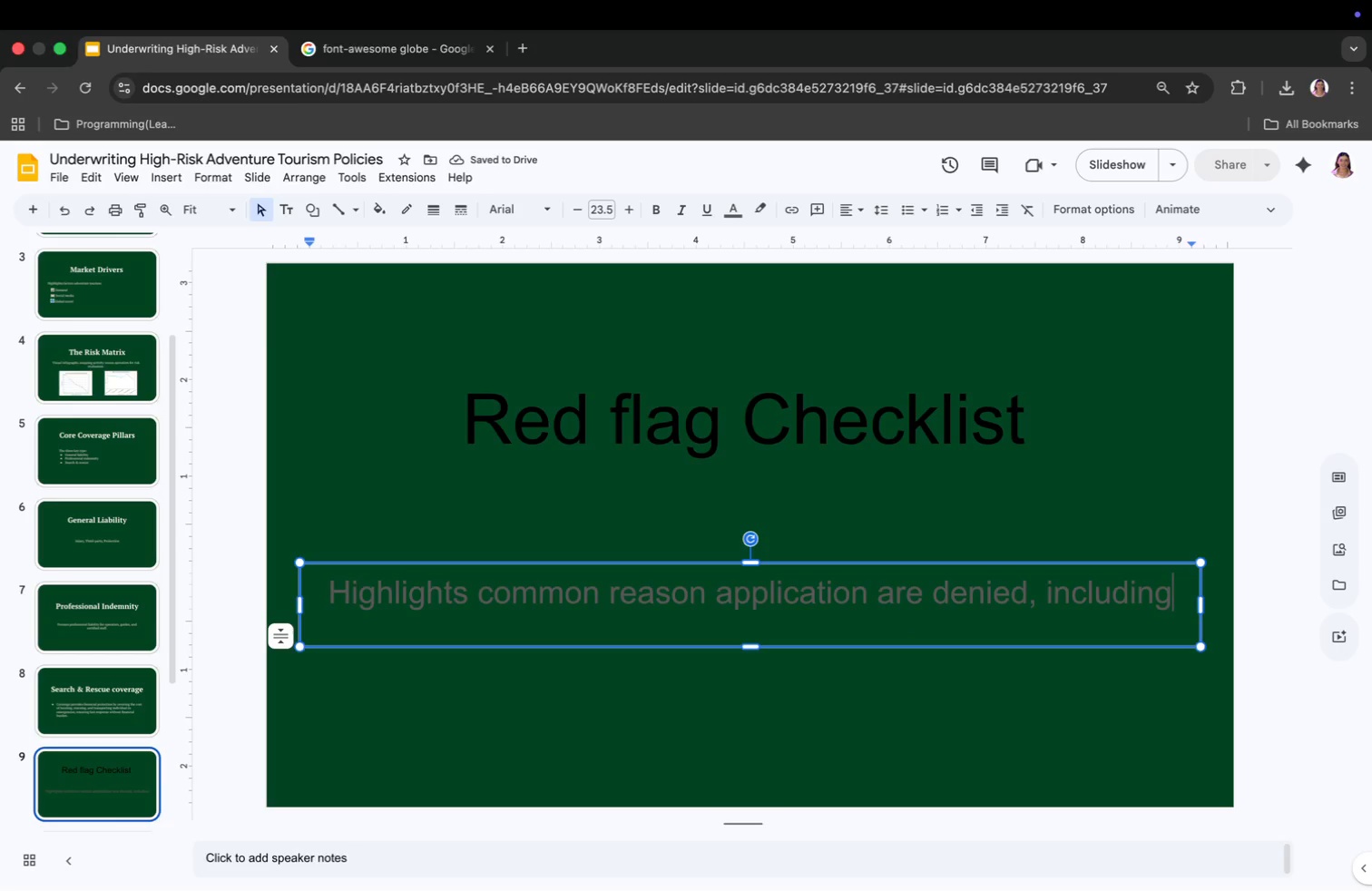 
type( poor safety or lack of )
 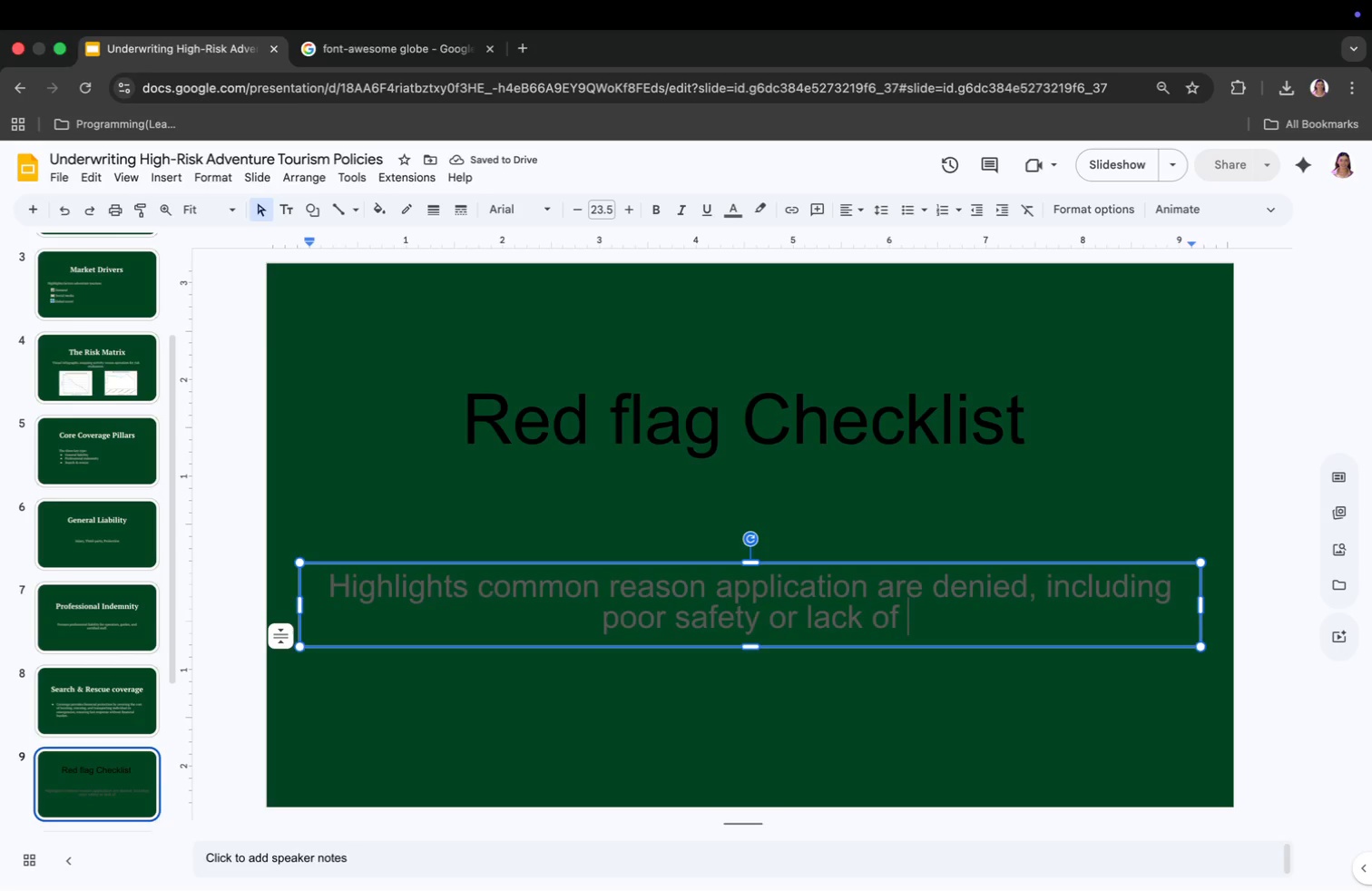 
type(certification.)
 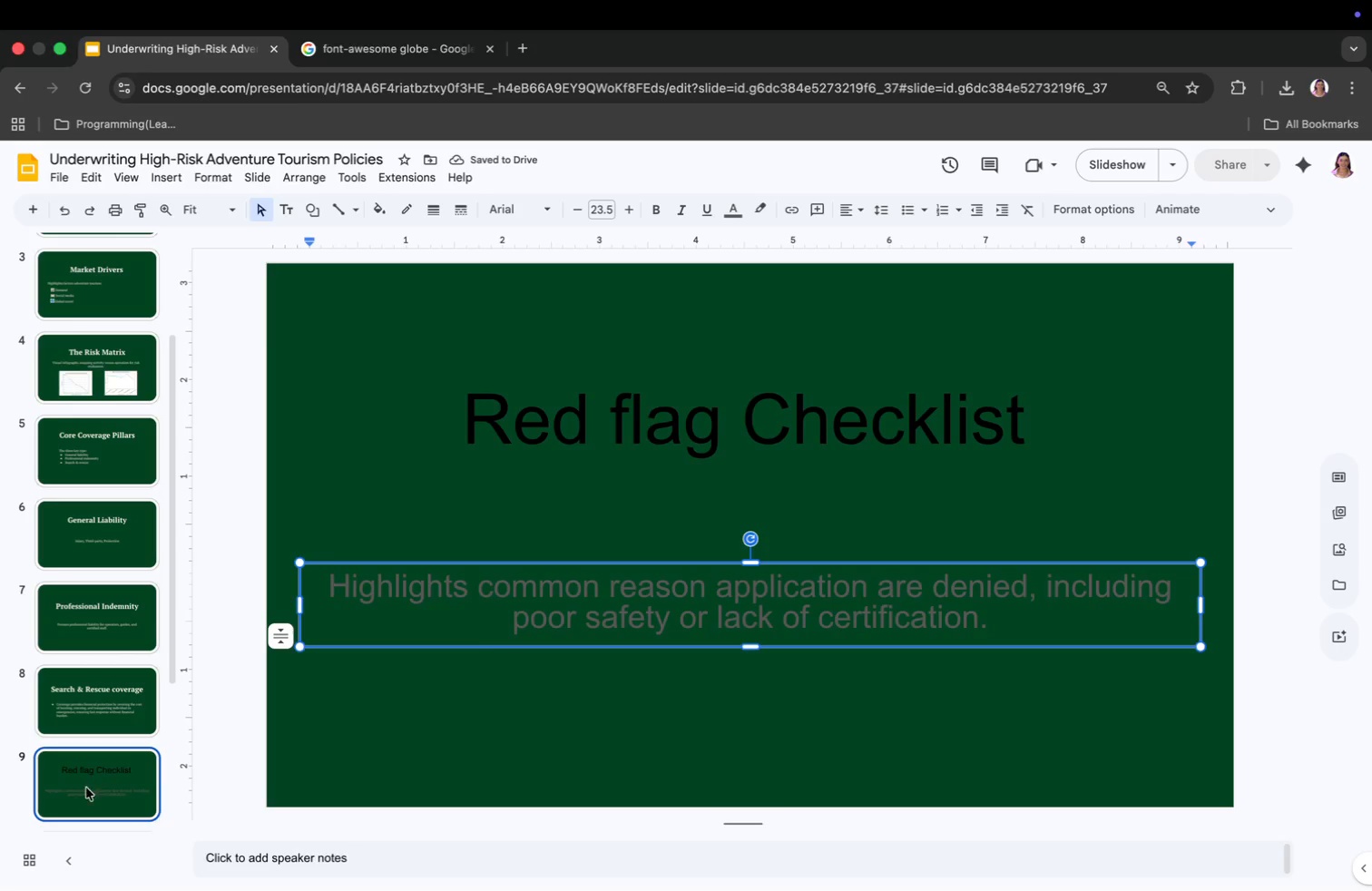 
left_click([105, 712])
 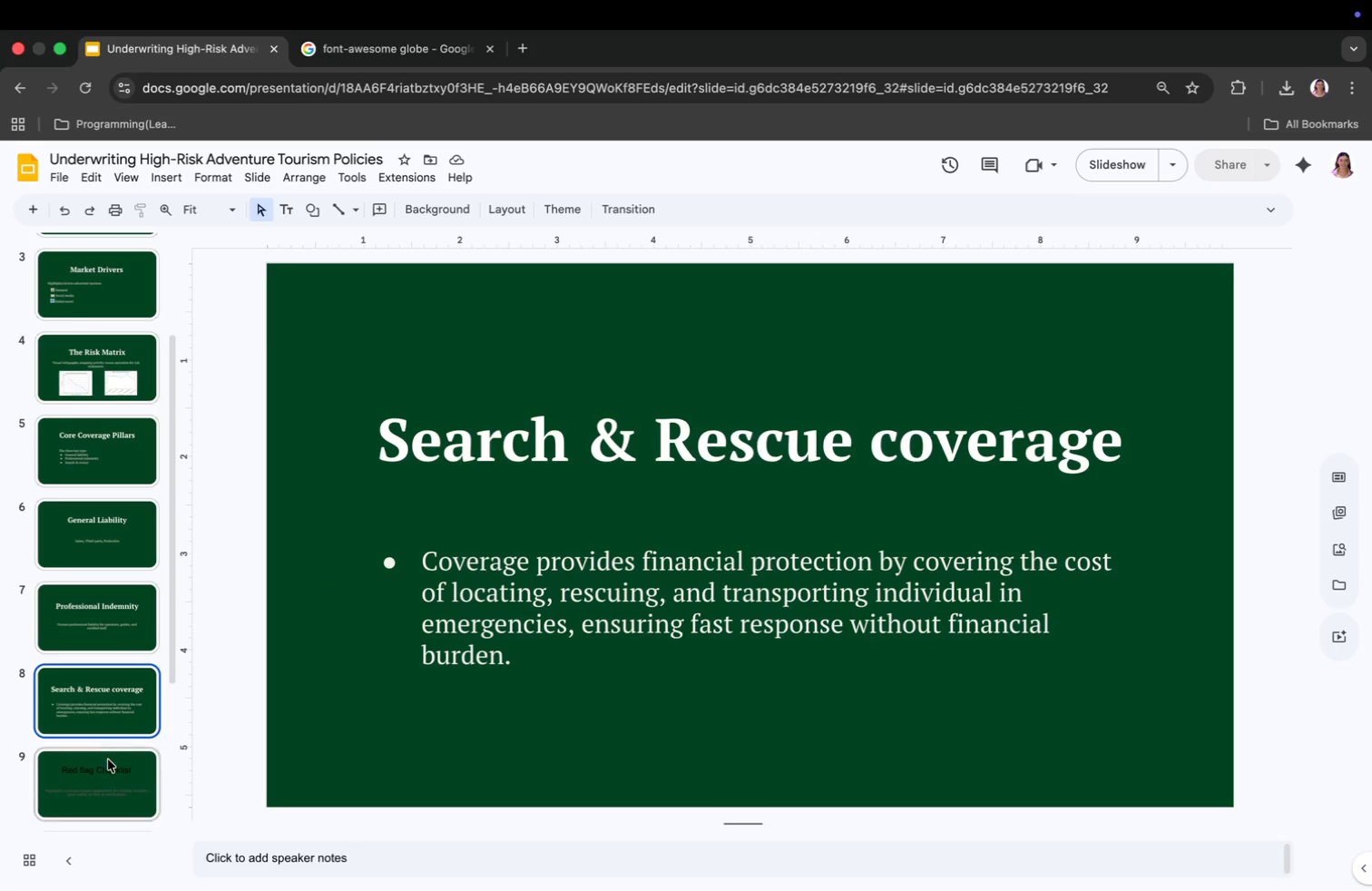 
left_click([109, 765])
 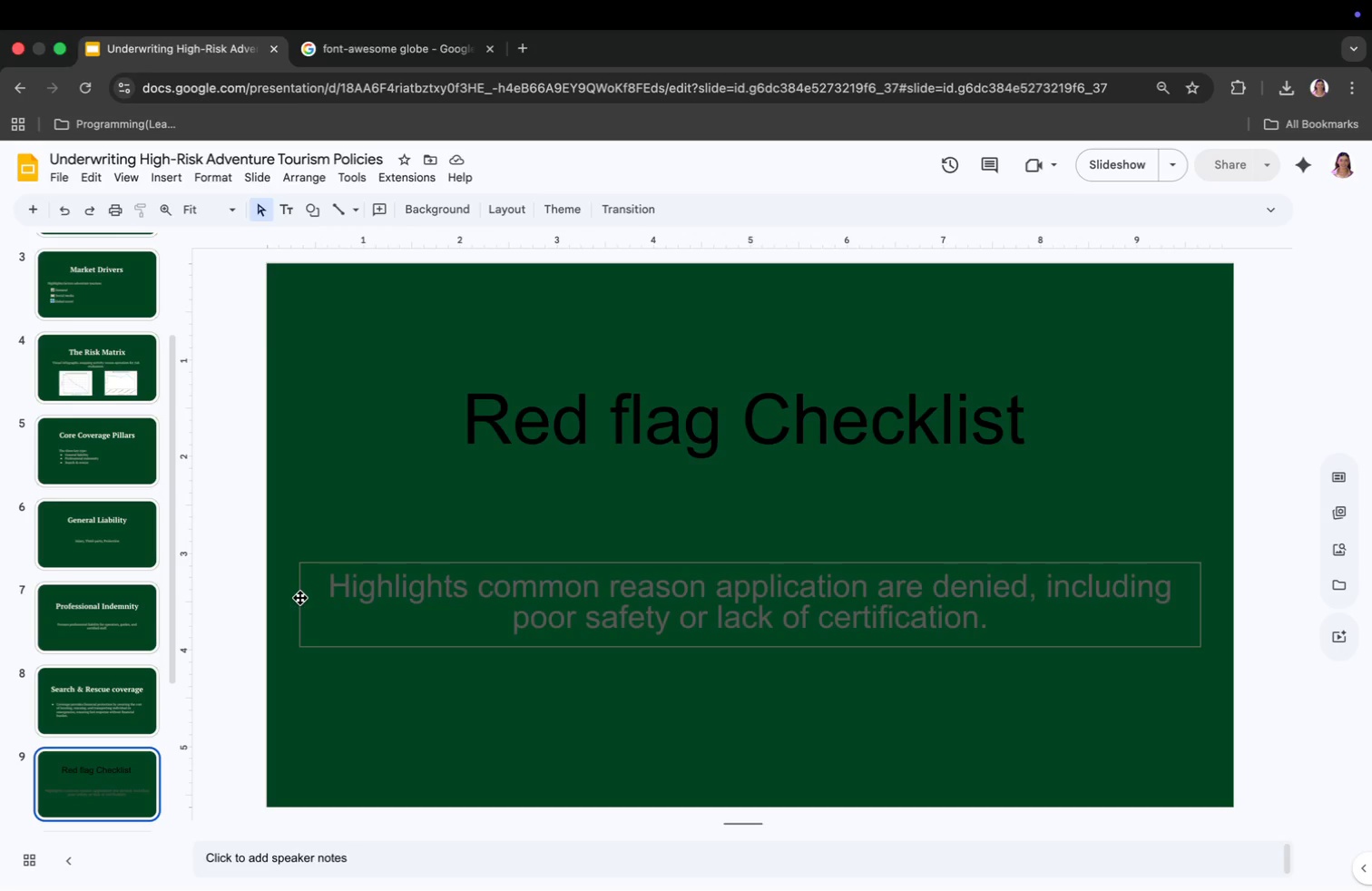 
left_click([309, 605])
 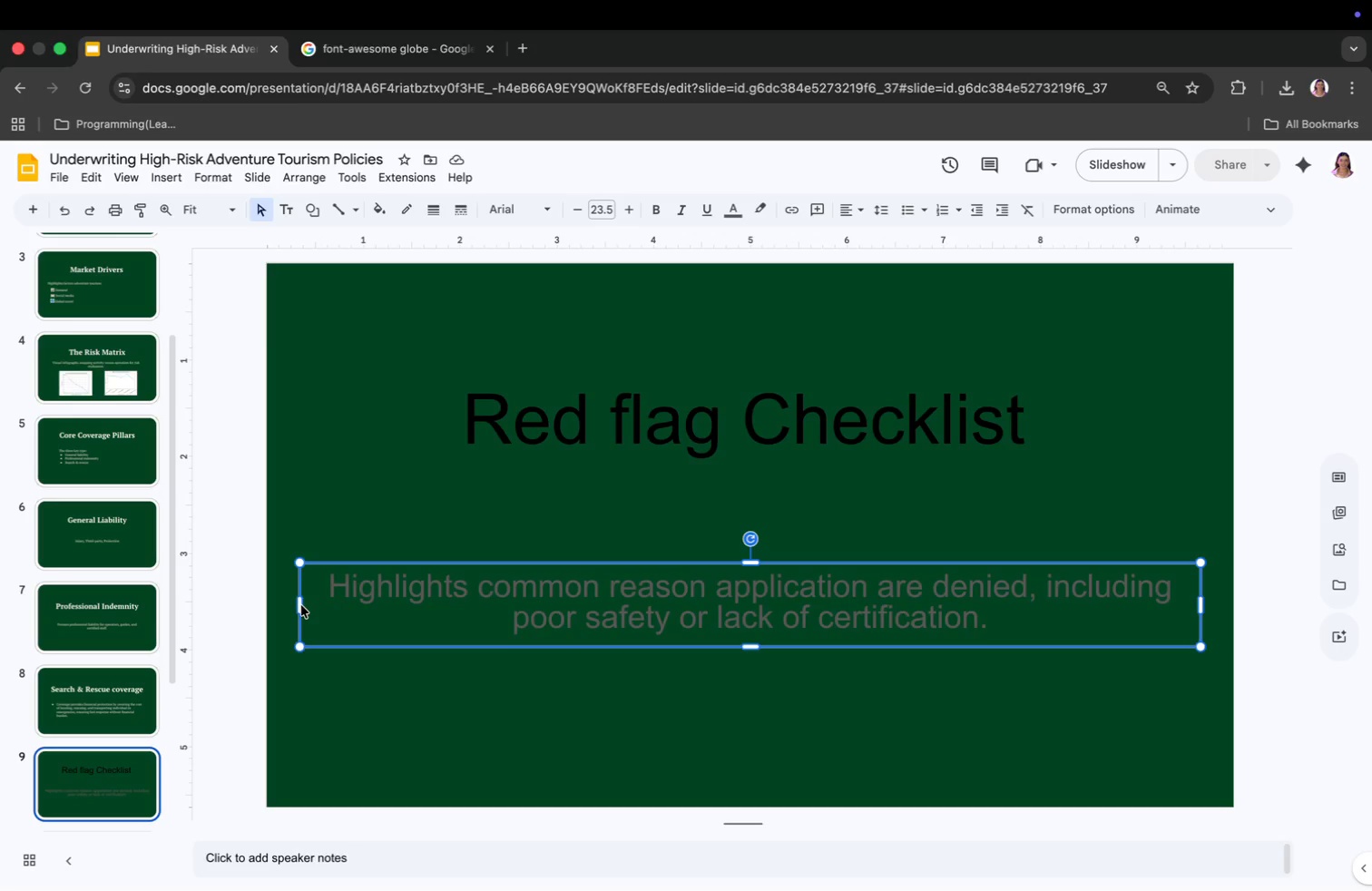 
left_click_drag(start_coordinate=[299, 605], to_coordinate=[357, 610])
 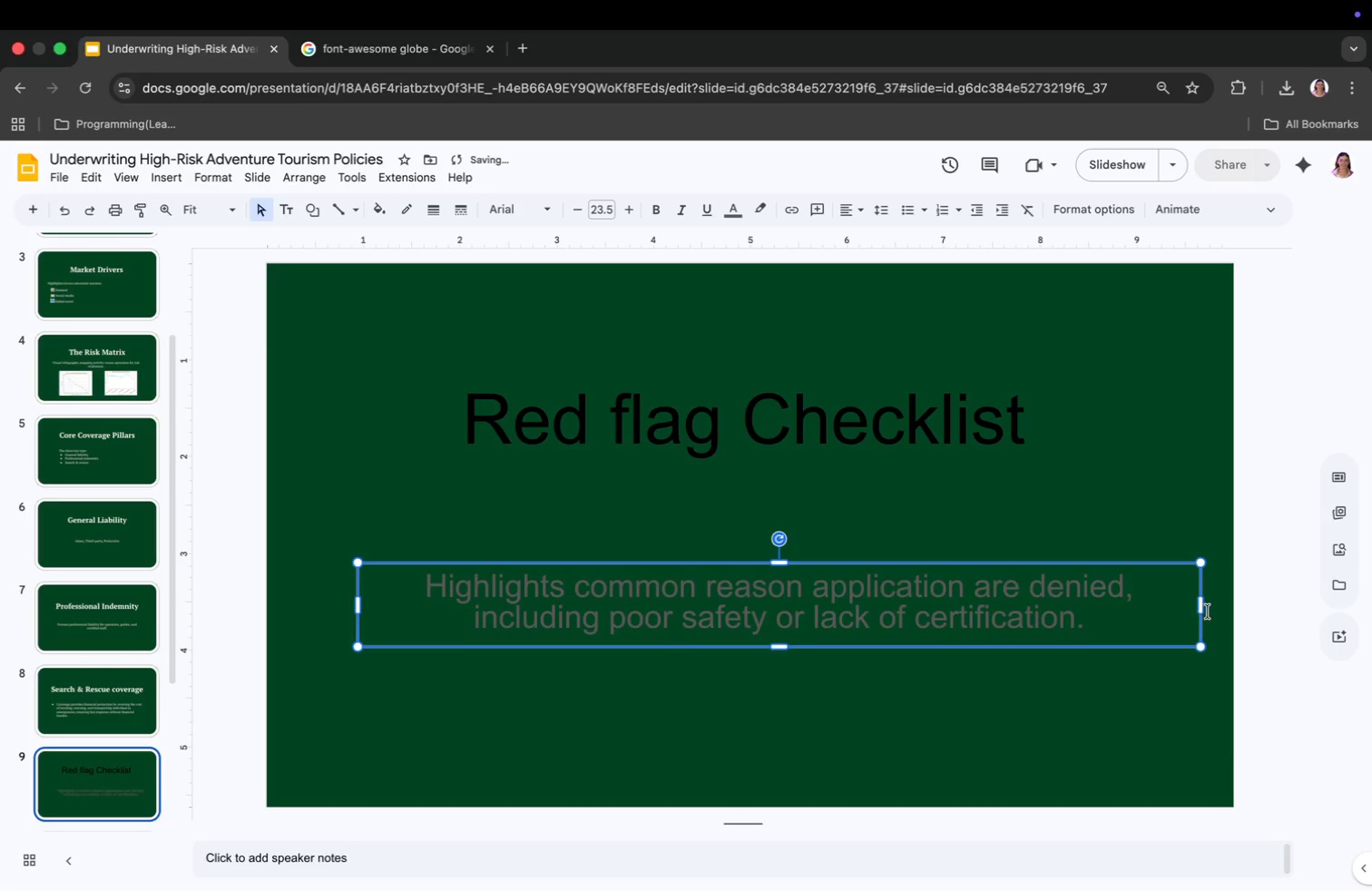 
left_click_drag(start_coordinate=[1202, 610], to_coordinate=[1154, 613])
 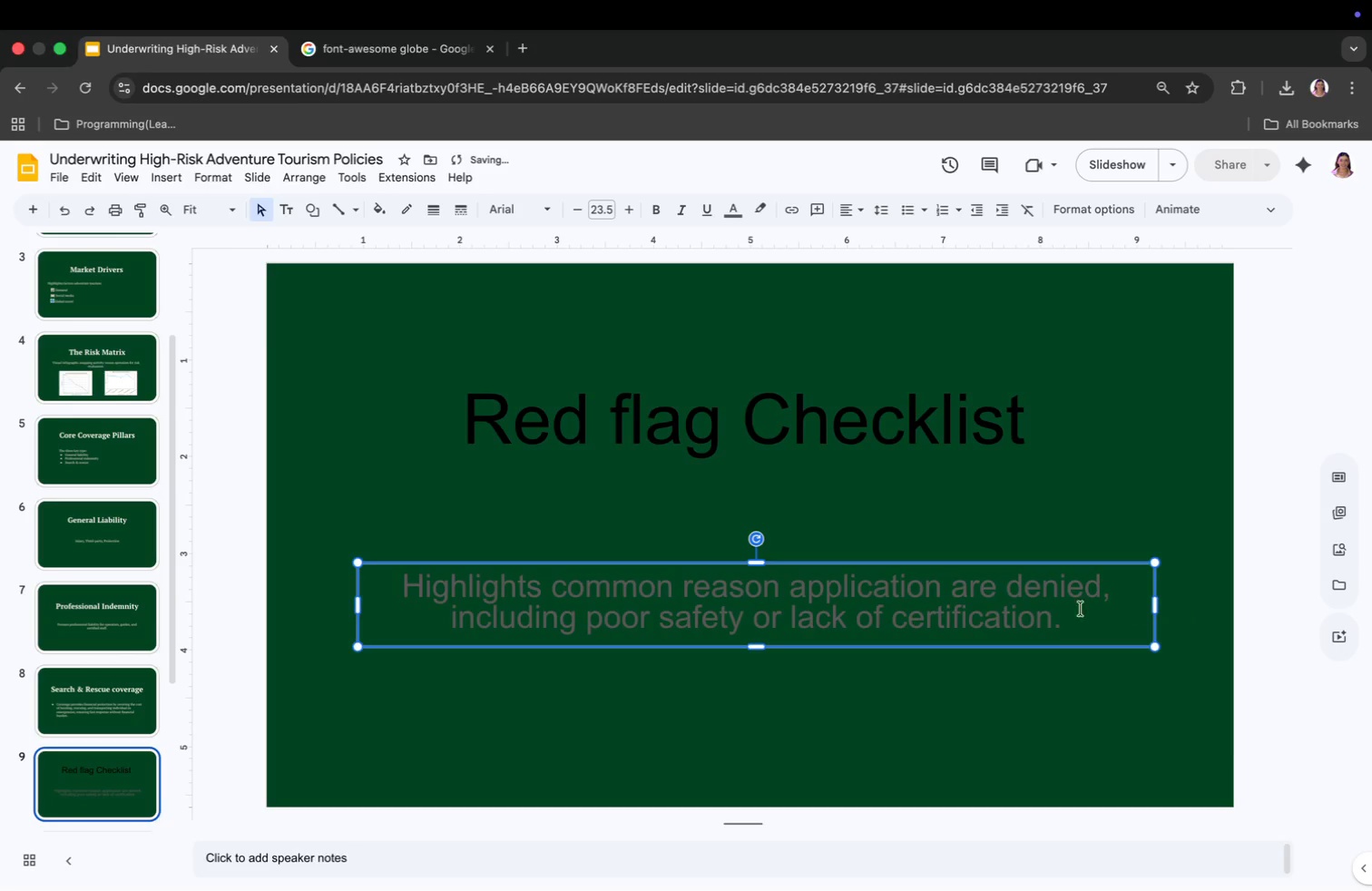 
left_click([928, 606])
 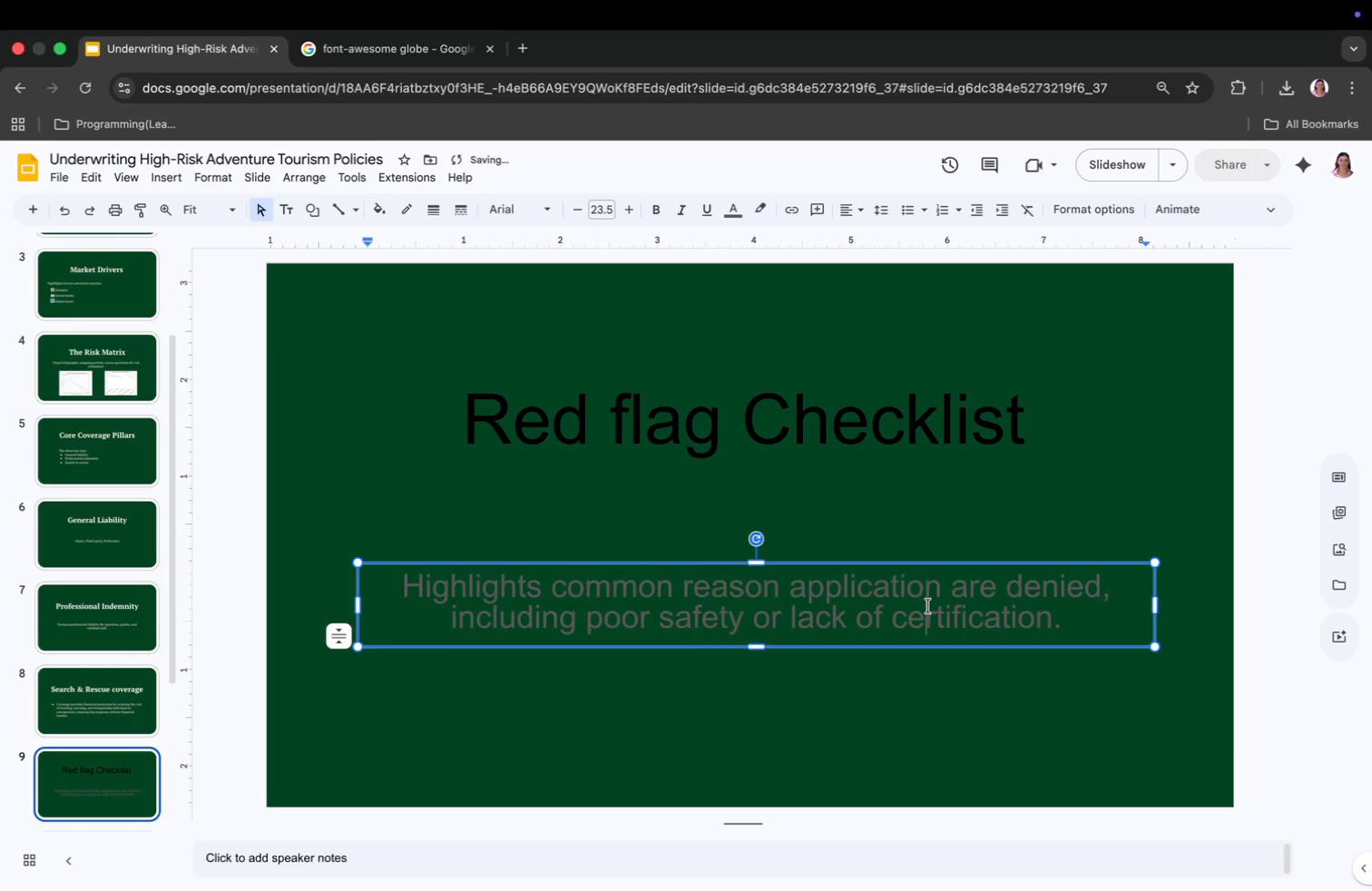 
key(Meta+CommandLeft)
 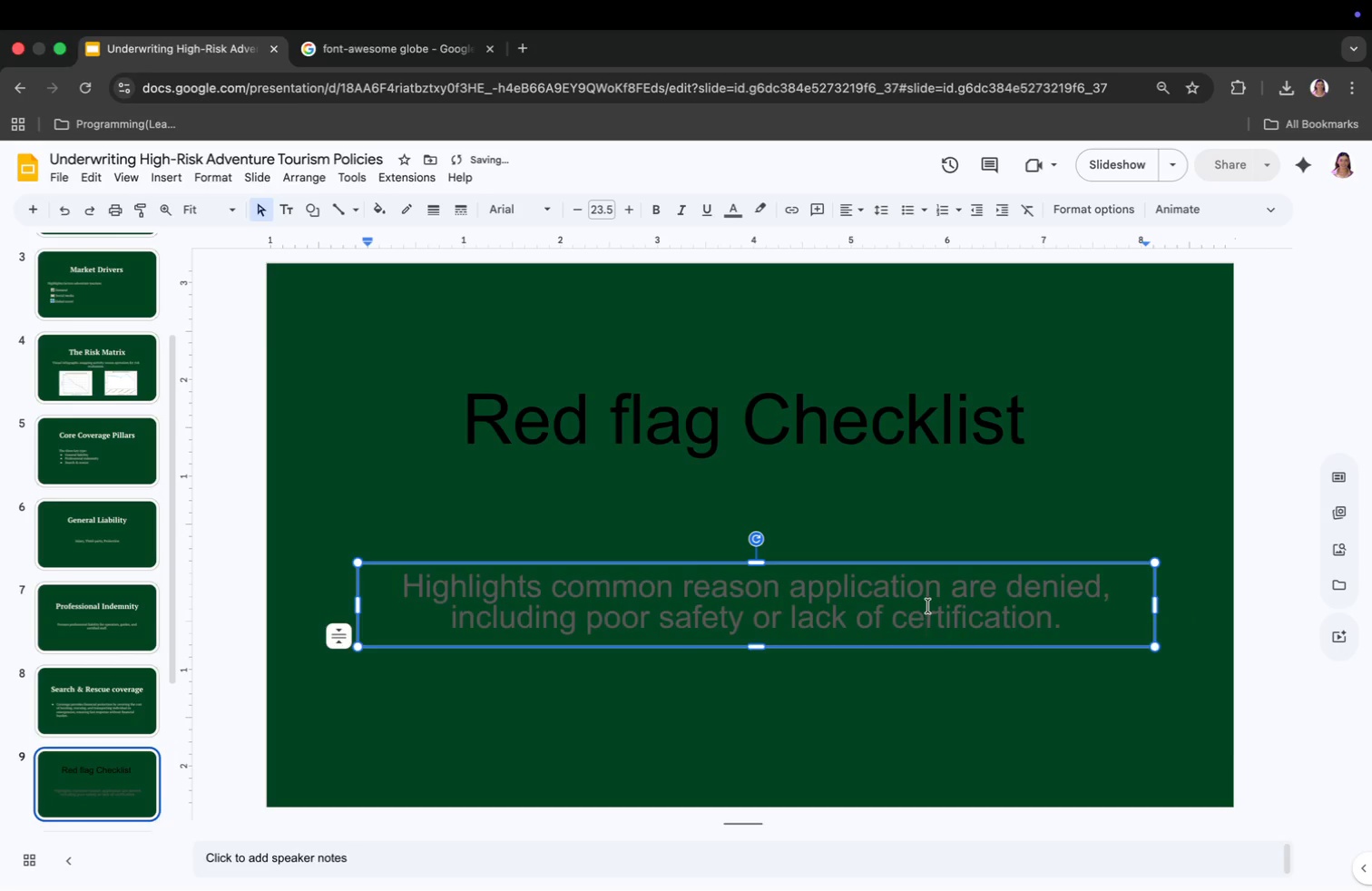 
key(Meta+A)
 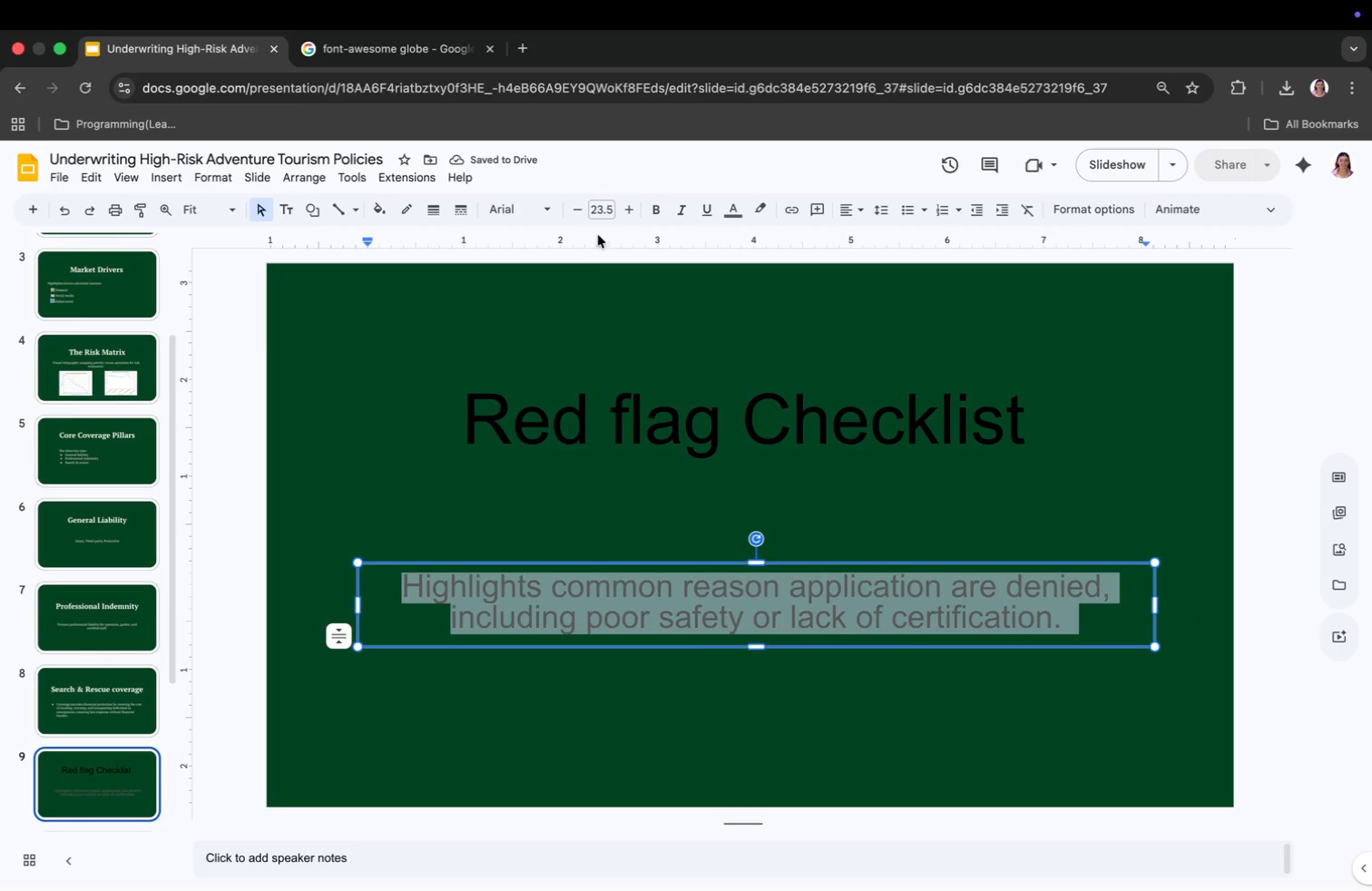 
left_click([604, 205])
 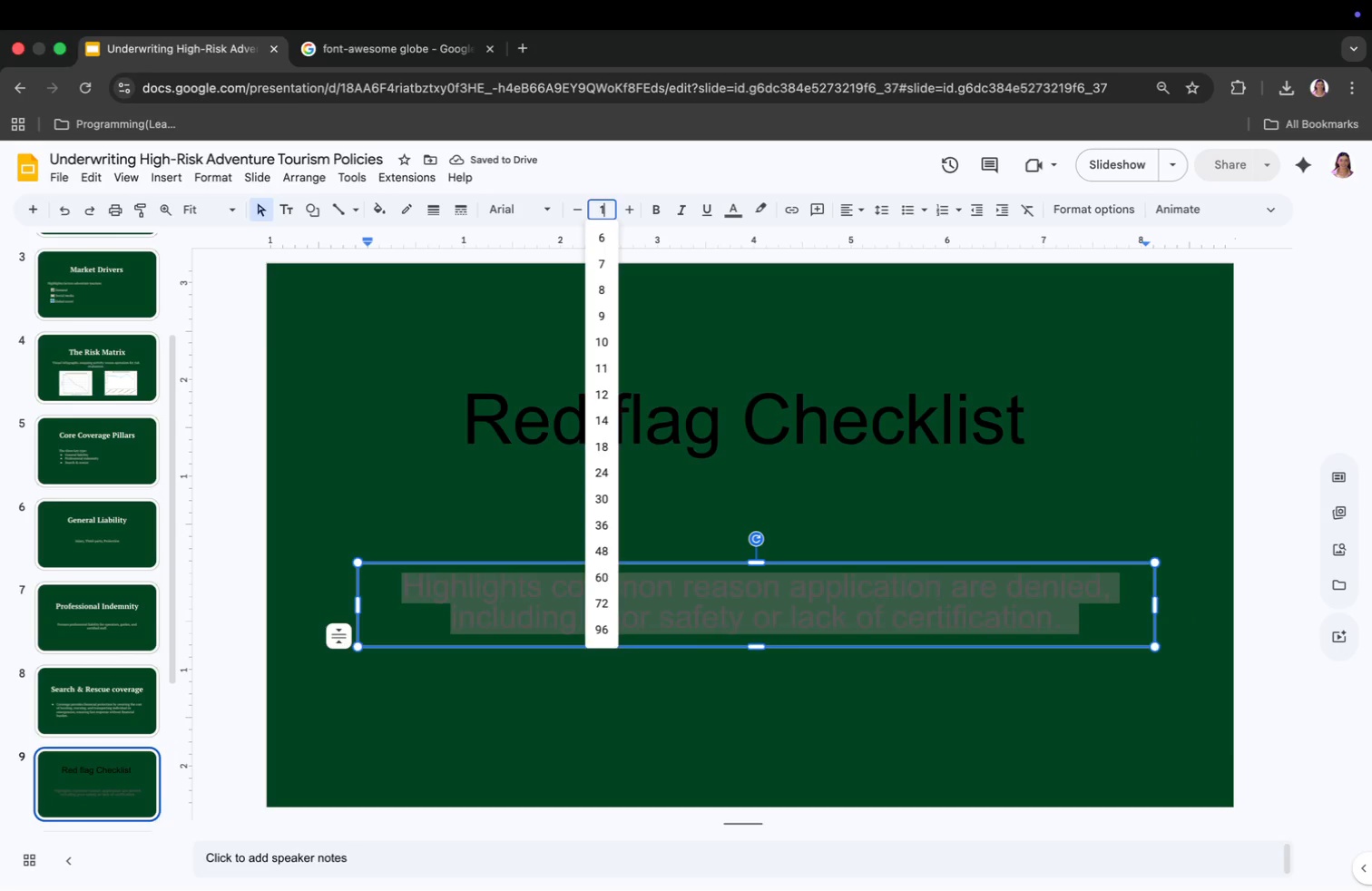 
type(19.5)
 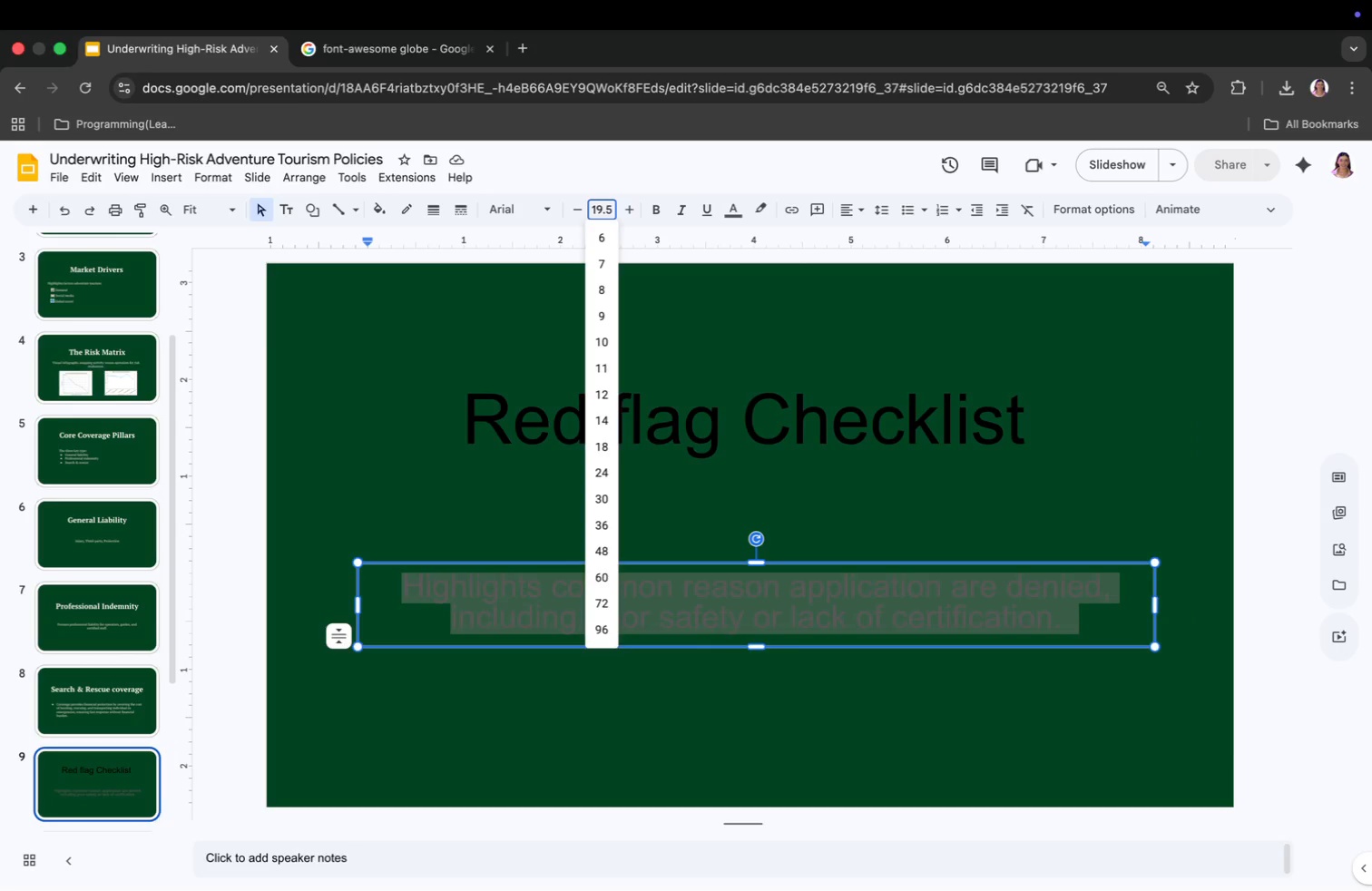 
key(Enter)
 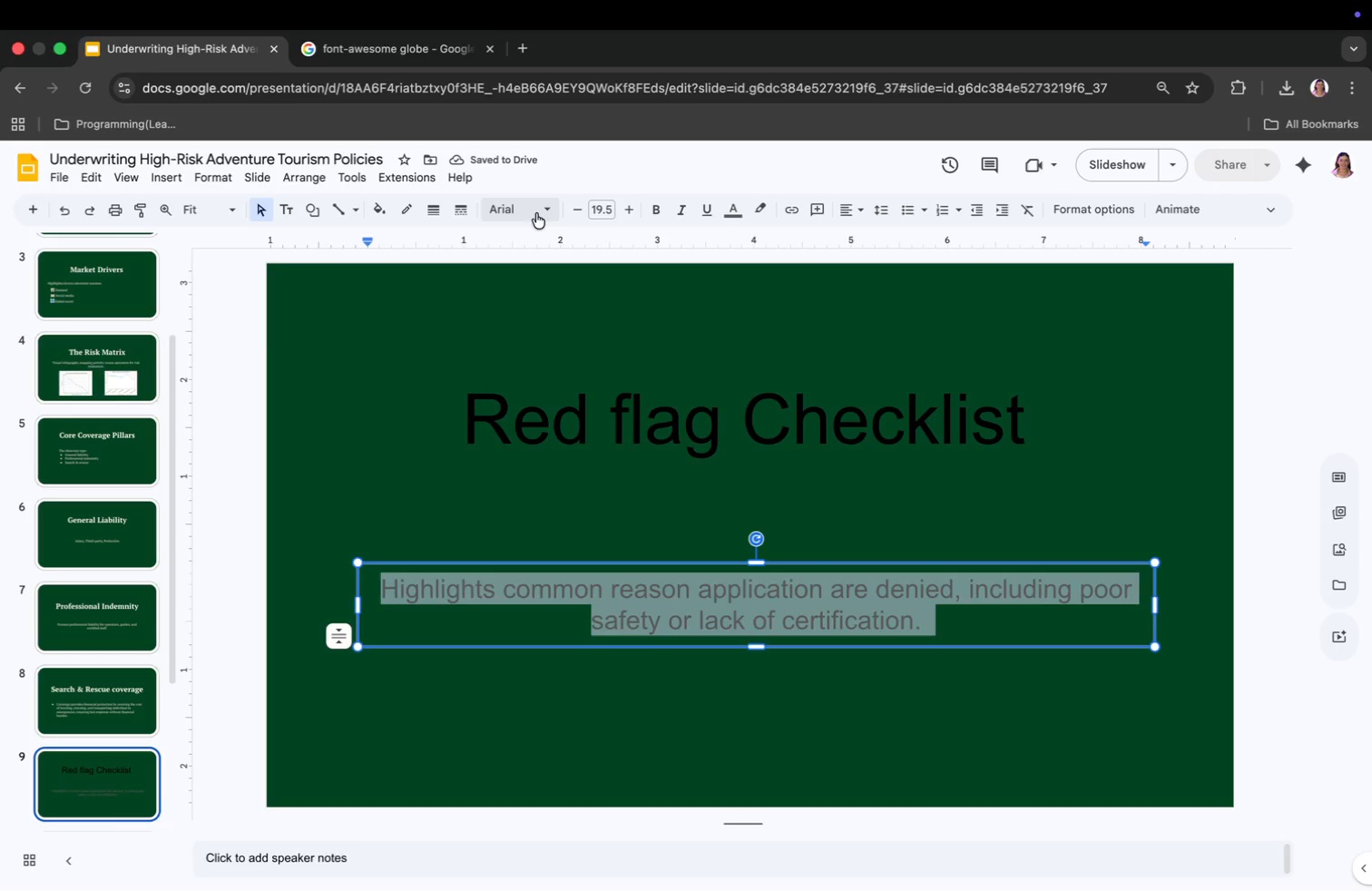 
left_click([514, 209])
 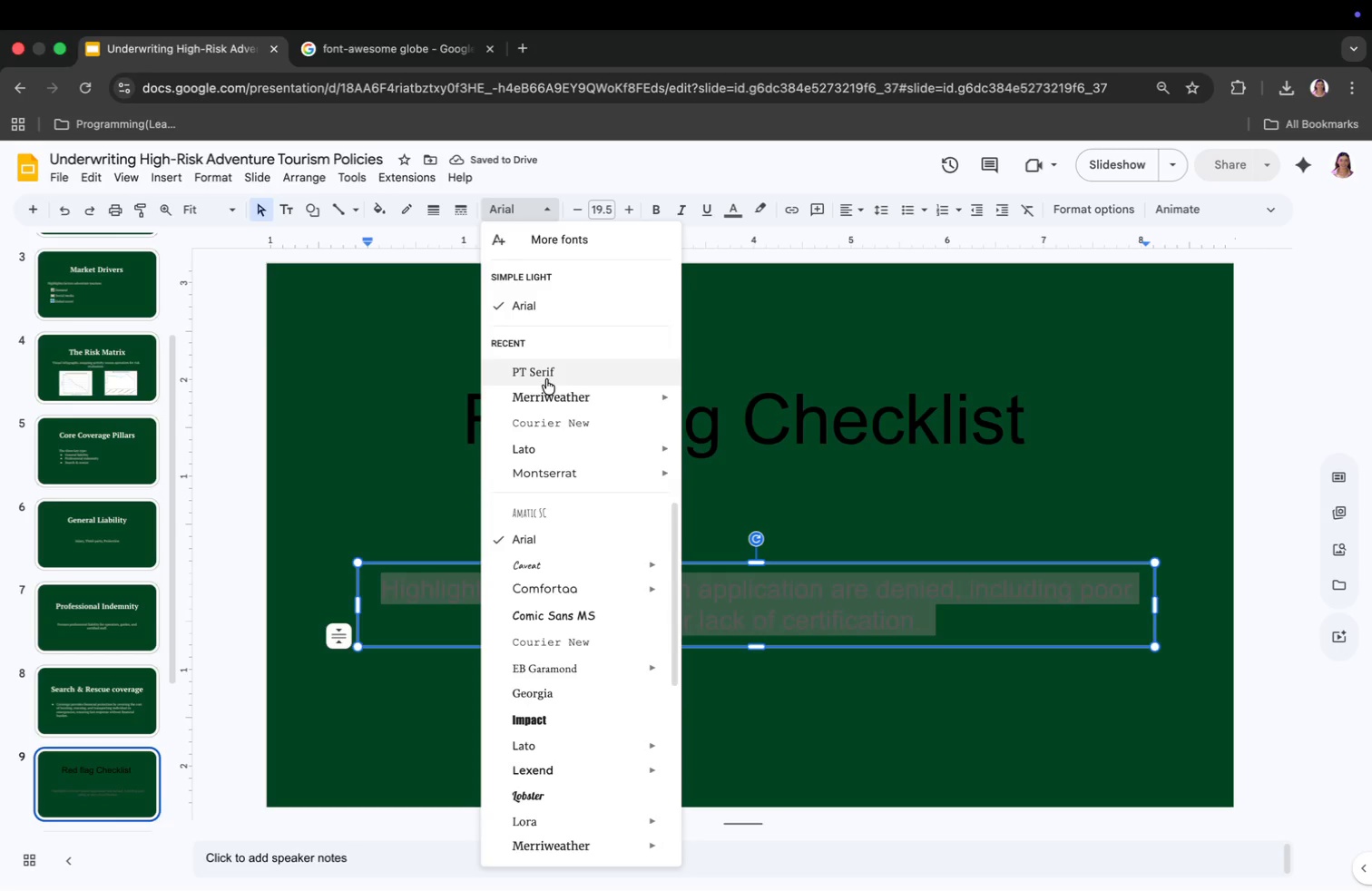 
left_click([546, 374])